 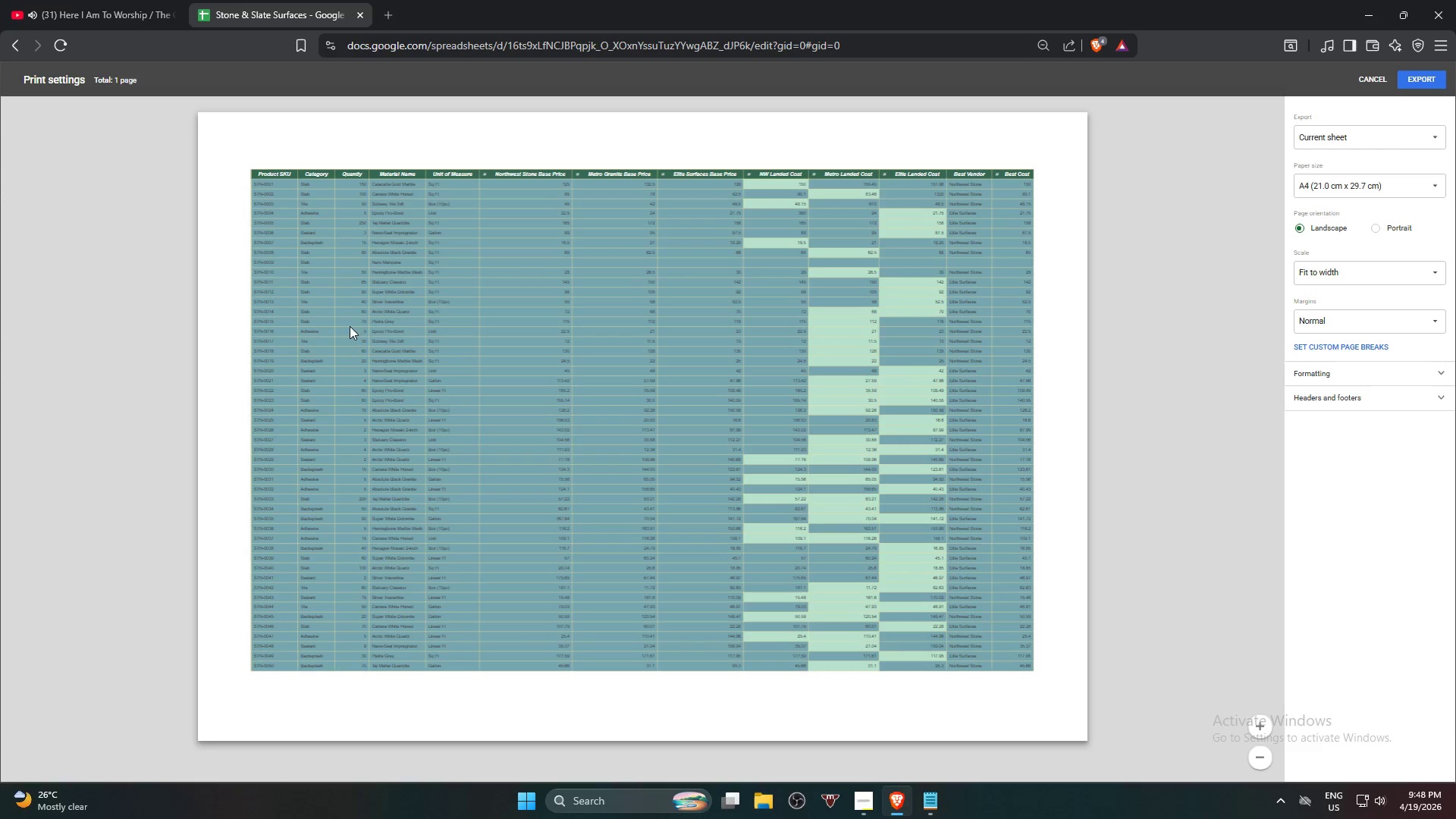 
scroll: coordinate [633, 486], scroll_direction: up, amount: 2.0
 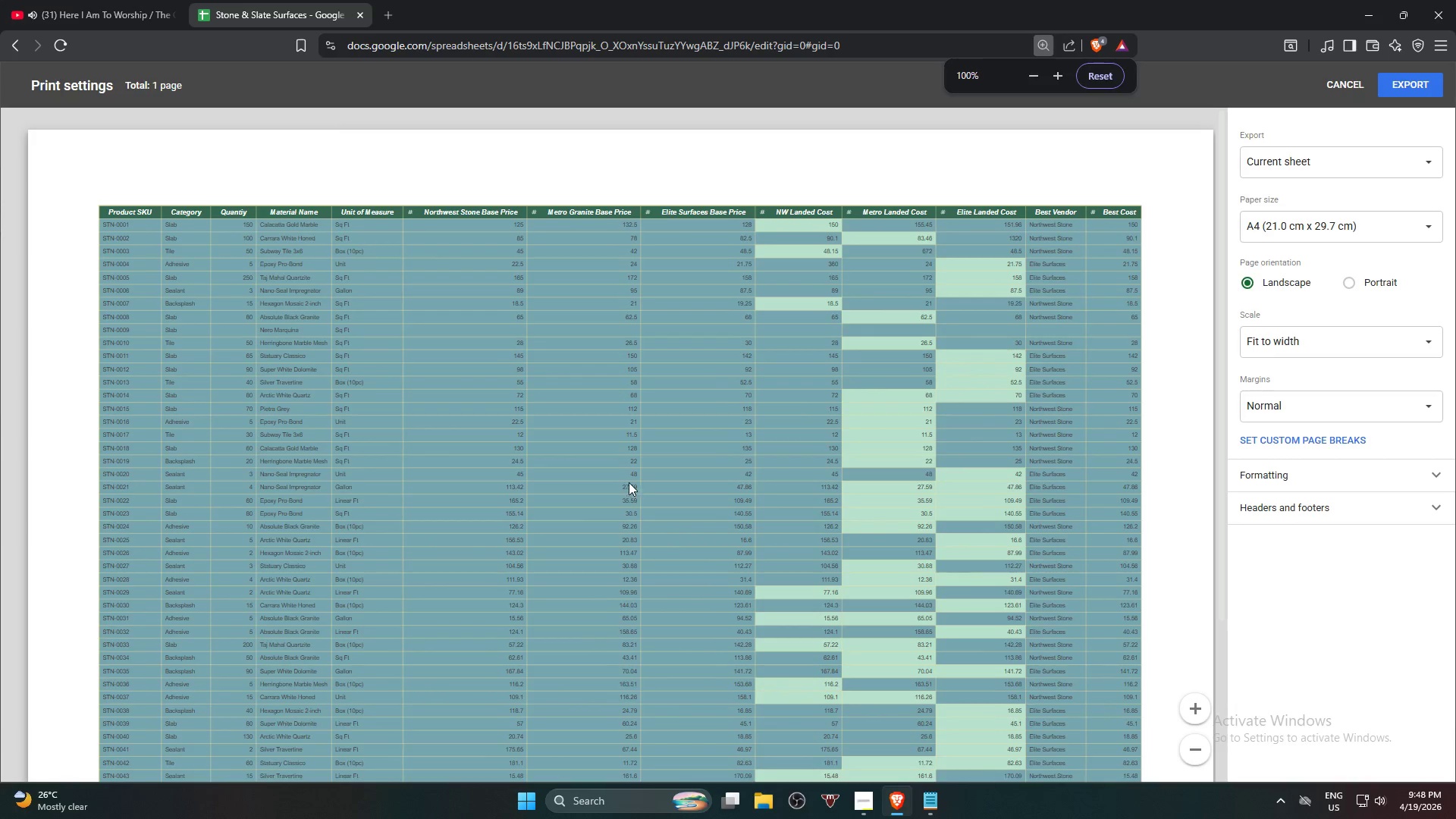 
scroll: coordinate [673, 479], scroll_direction: down, amount: 10.0
 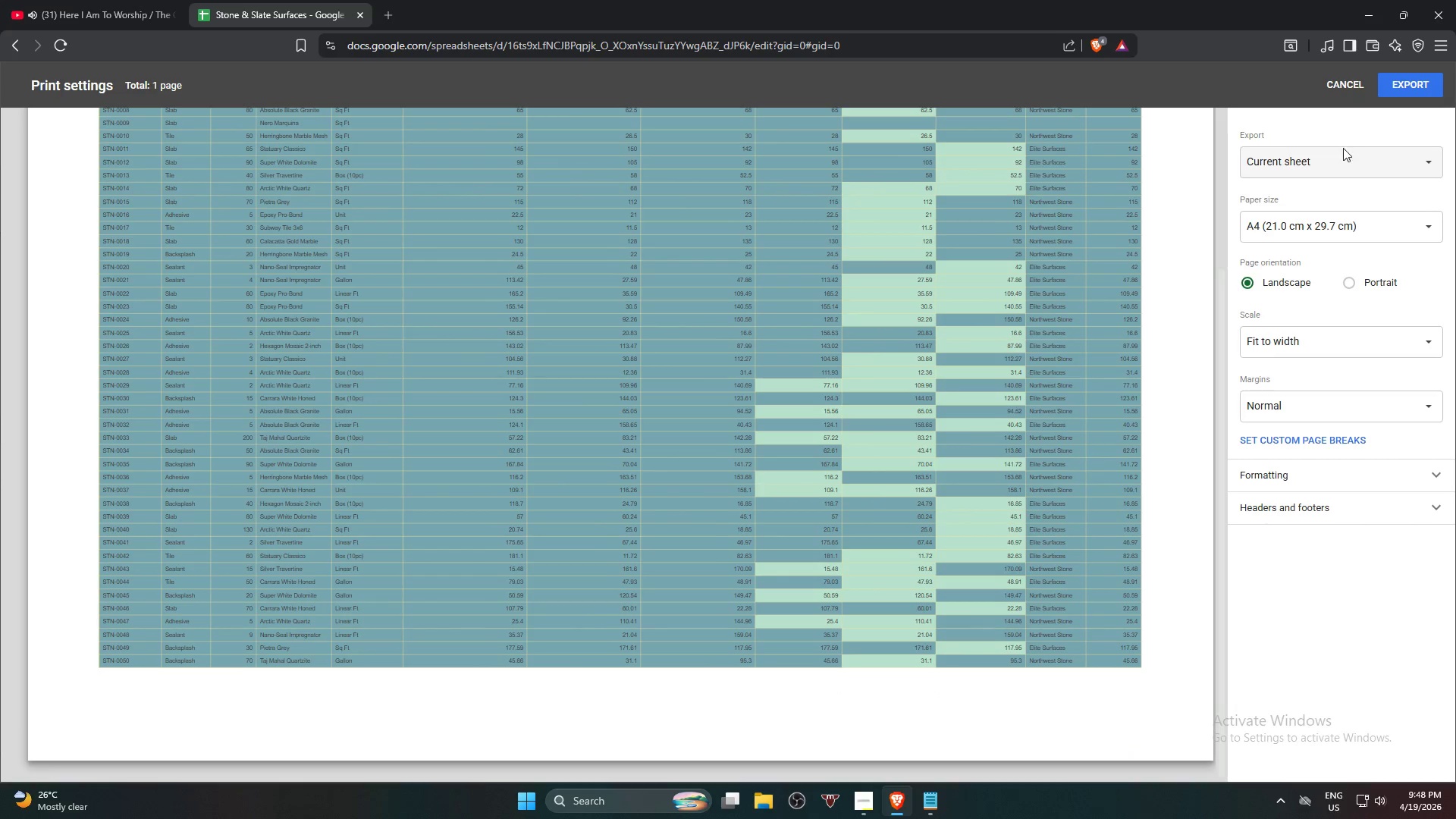 
left_click([1343, 148])
 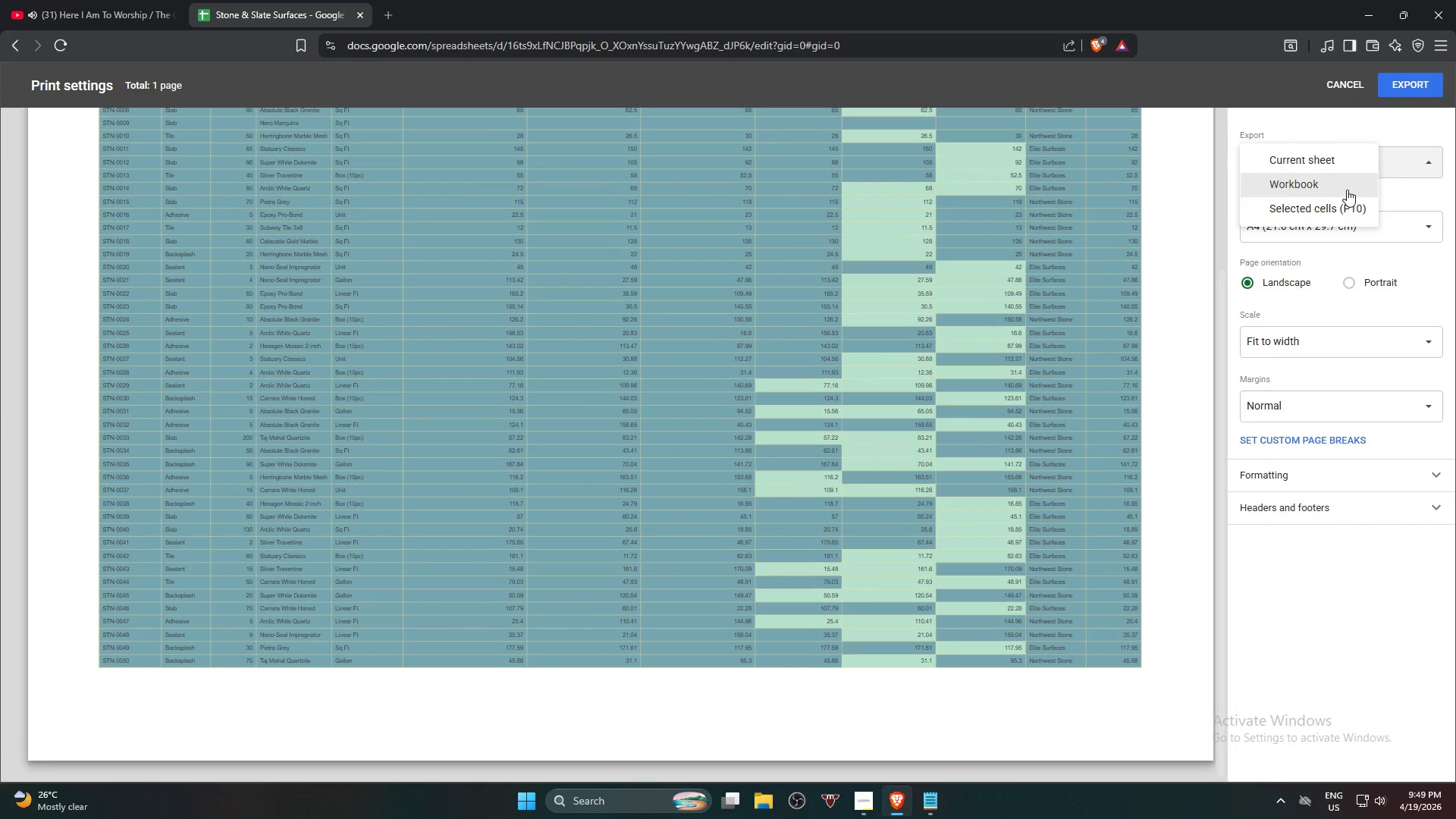 
left_click([1347, 190])
 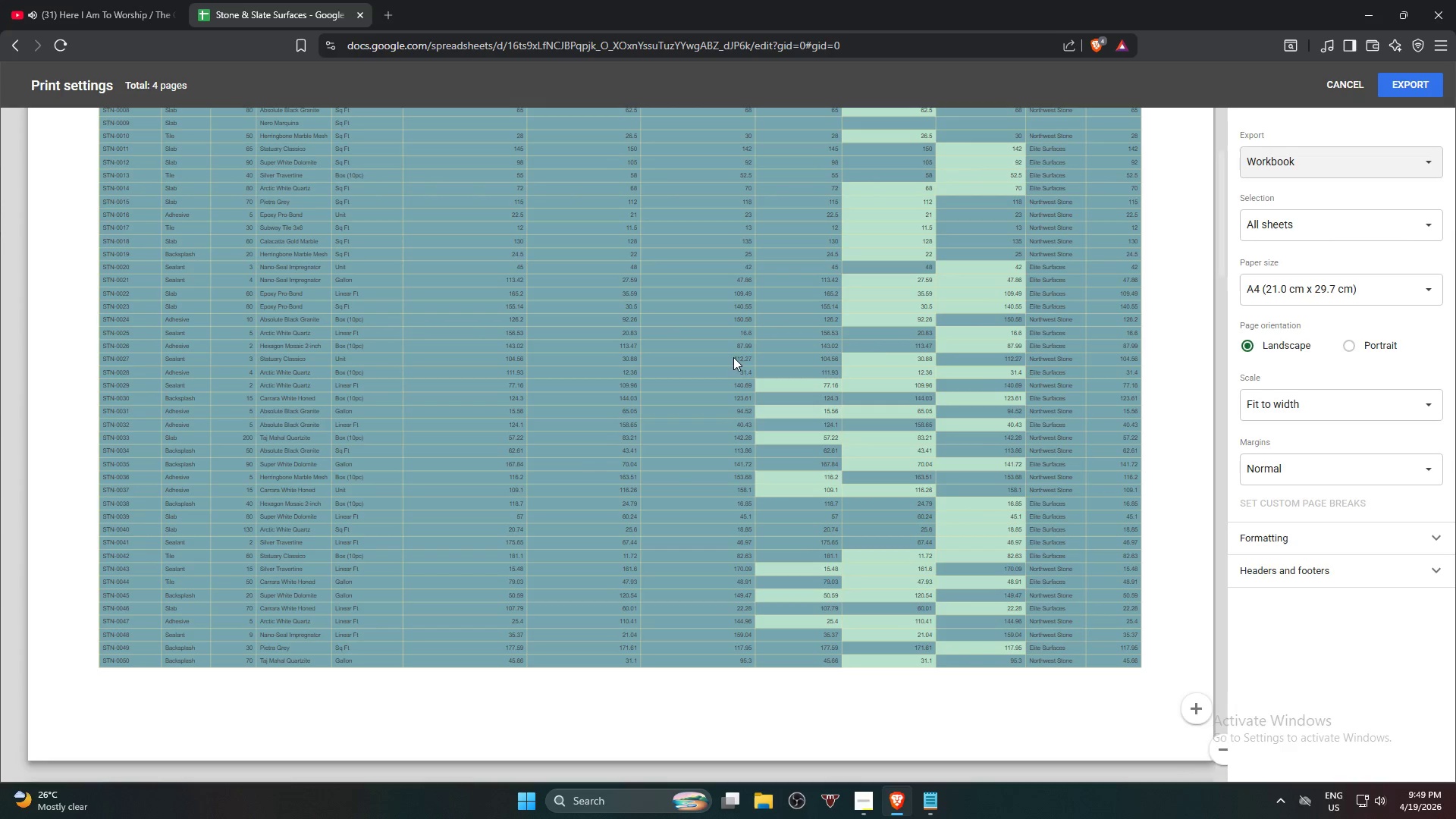 
scroll: coordinate [711, 383], scroll_direction: up, amount: 5.0
 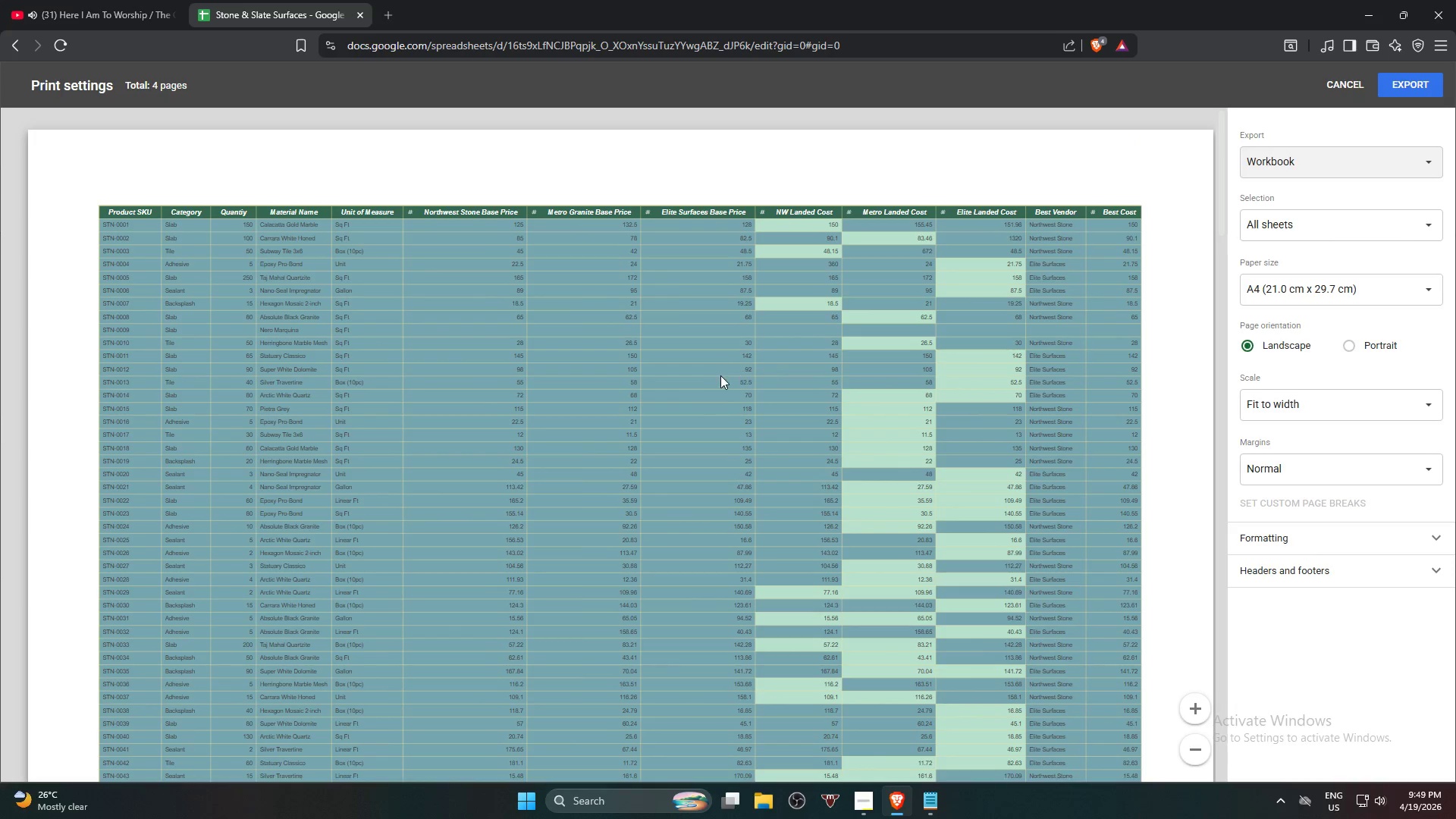 
scroll: coordinate [681, 381], scroll_direction: down, amount: 33.0
 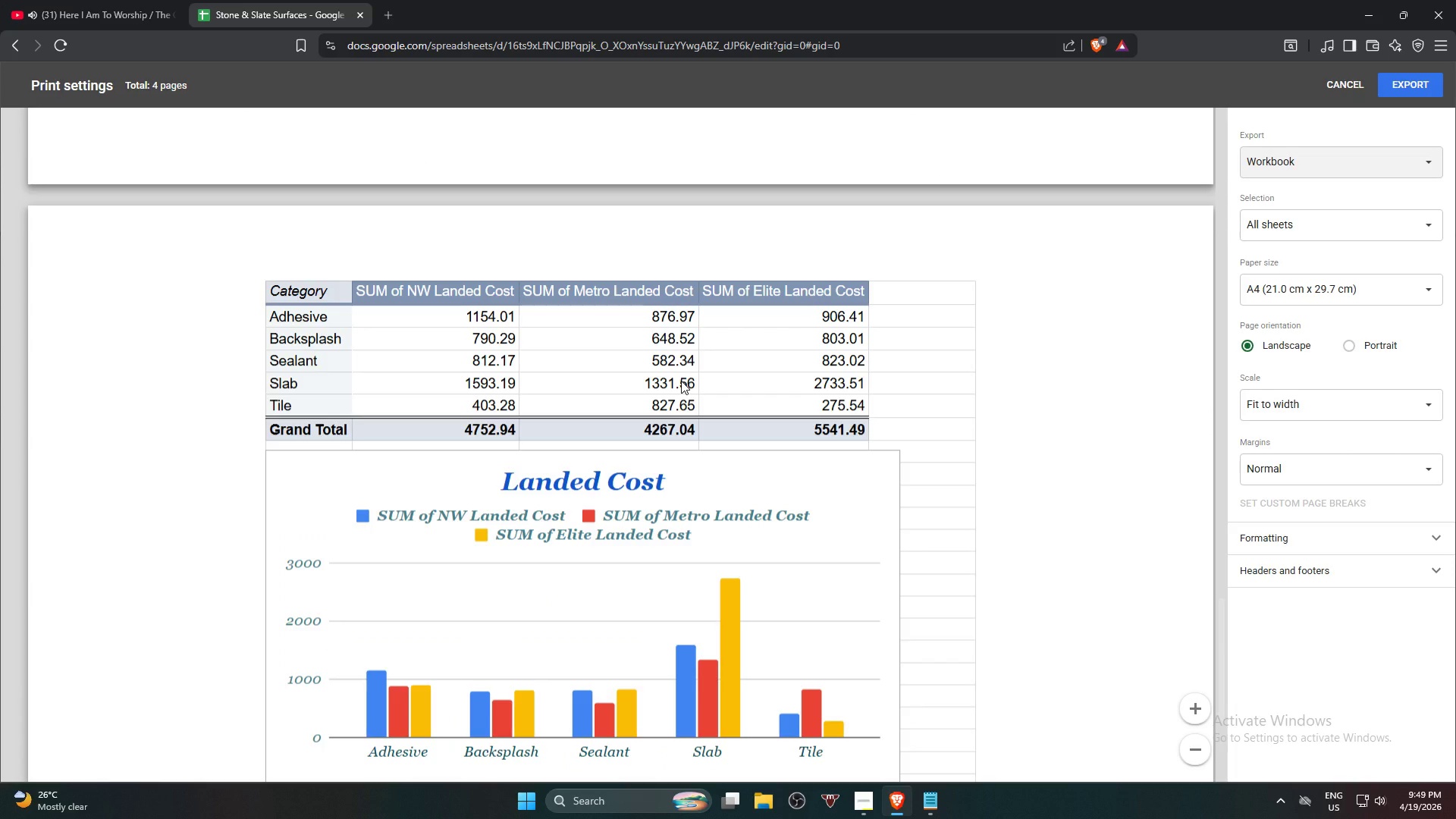 
scroll: coordinate [686, 381], scroll_direction: up, amount: 23.0
 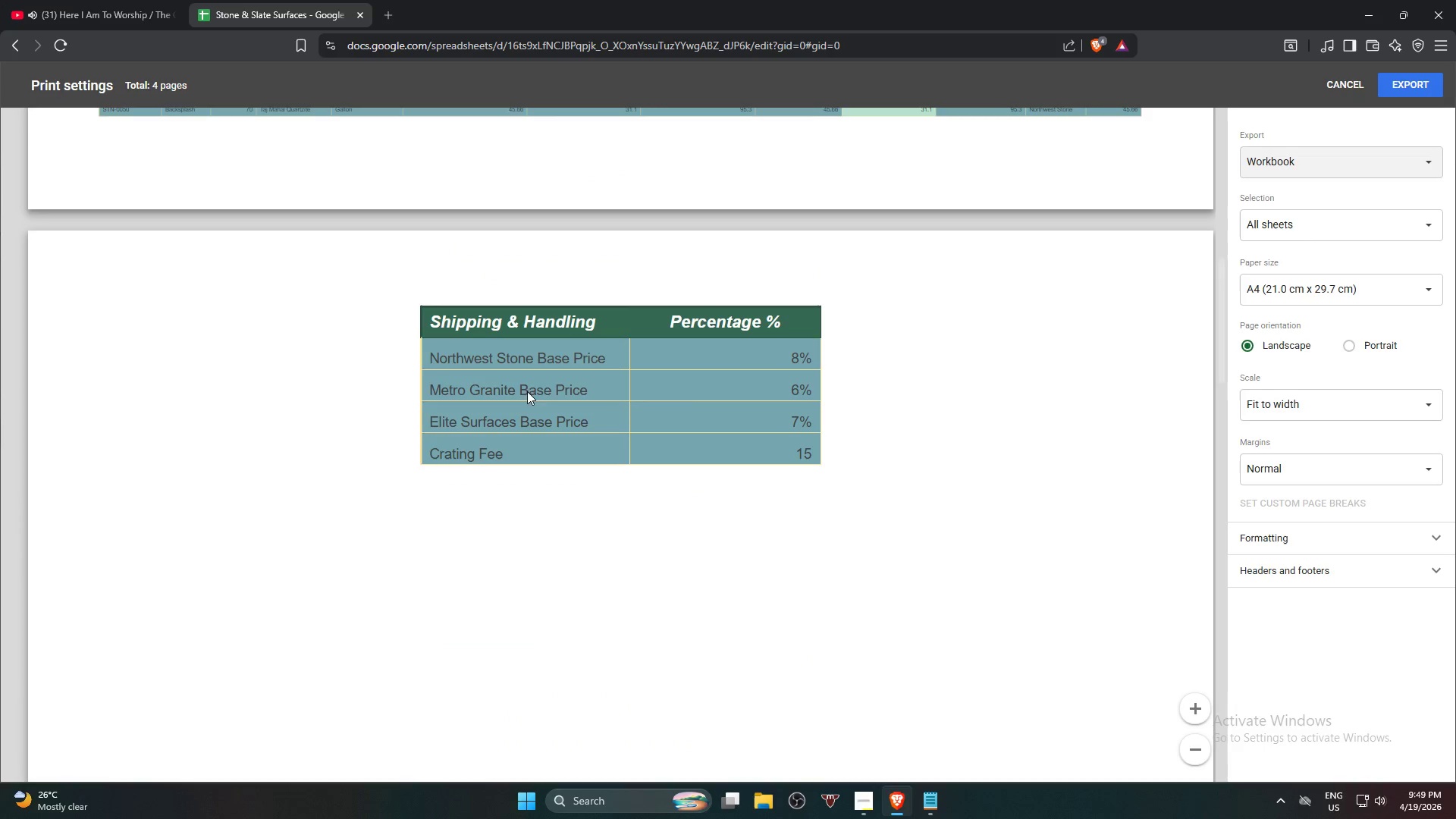 
scroll: coordinate [1147, 528], scroll_direction: down, amount: 26.0
 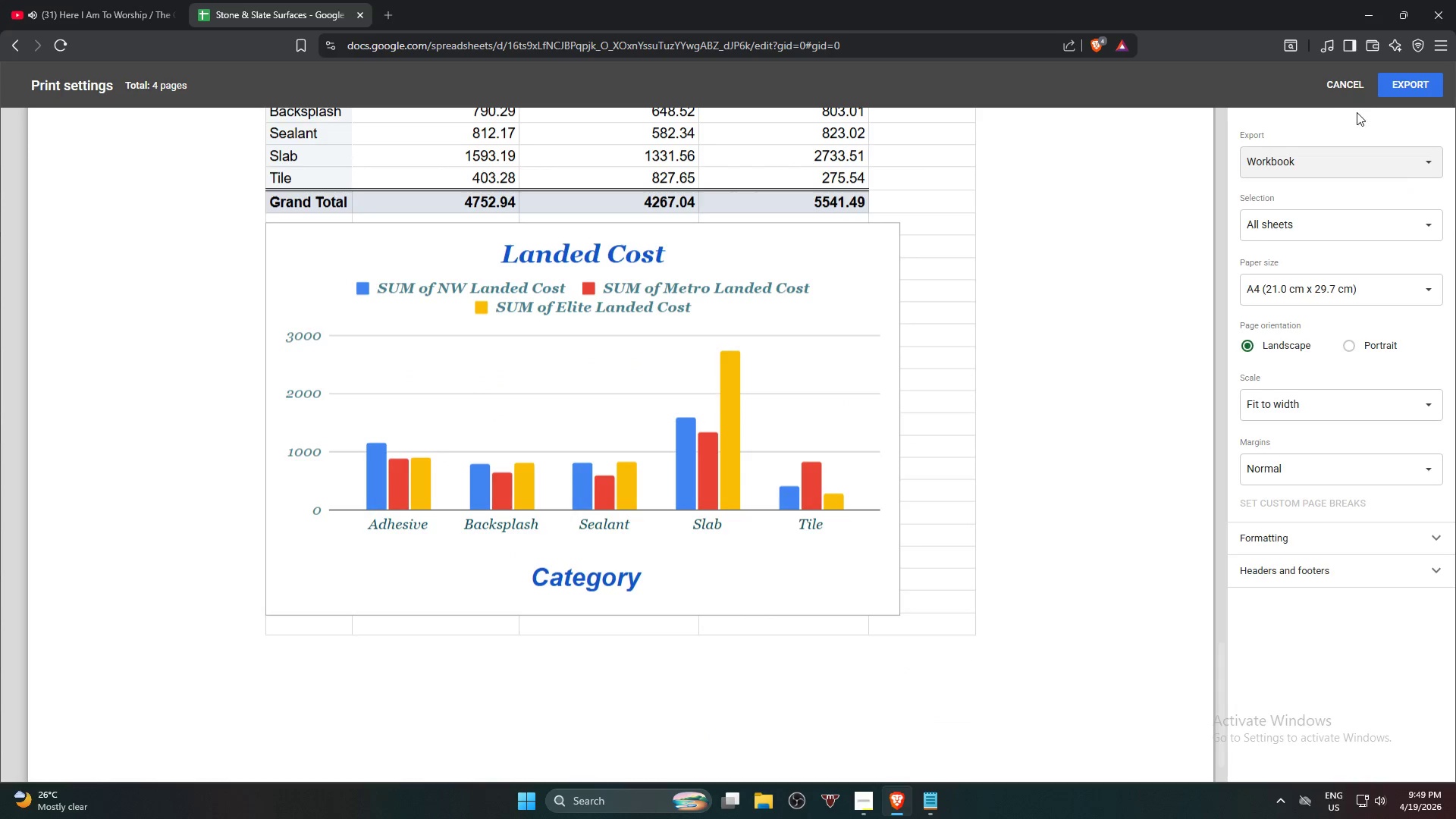 
left_click([1345, 87])
 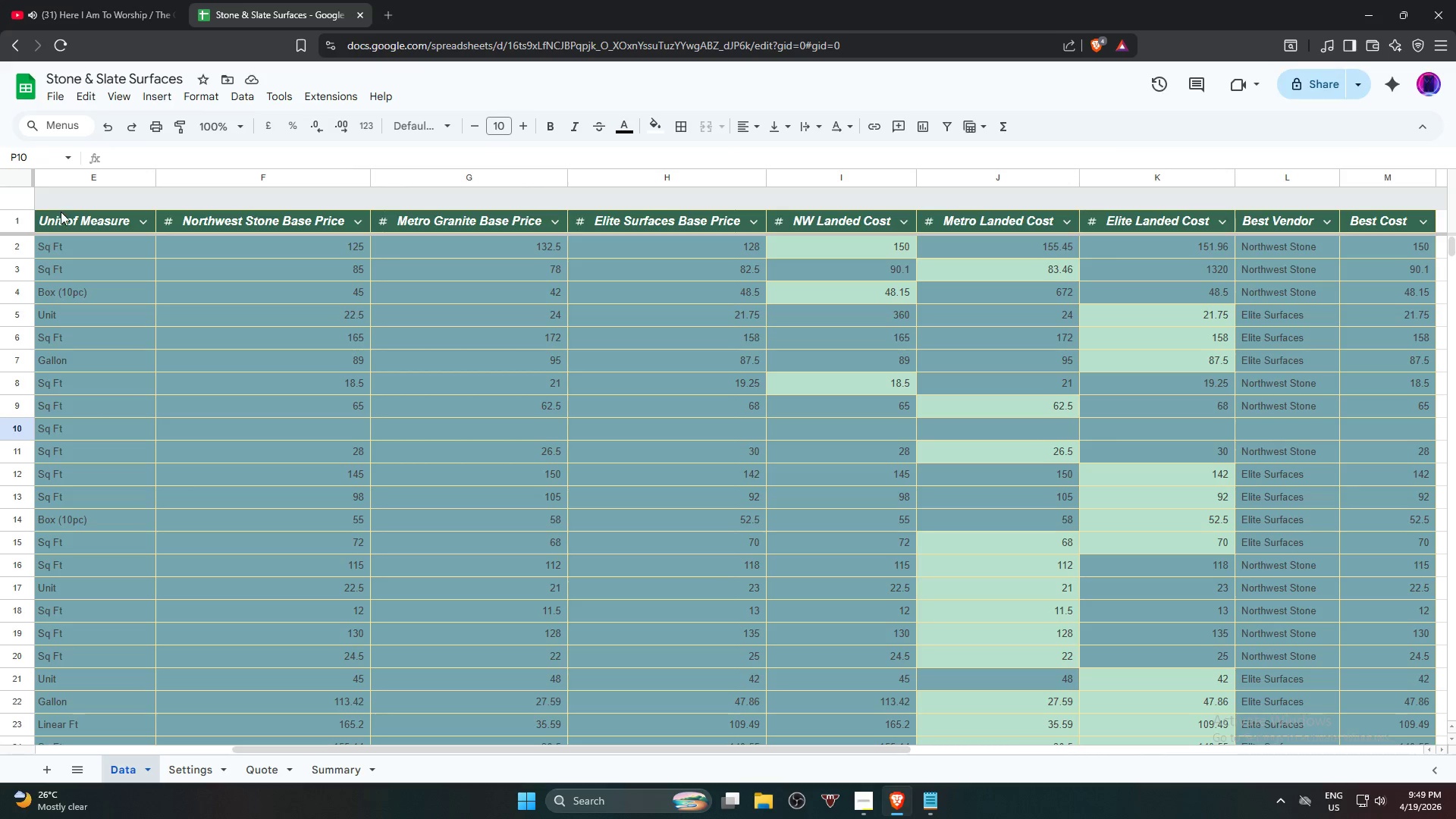 
left_click([70, 219])
 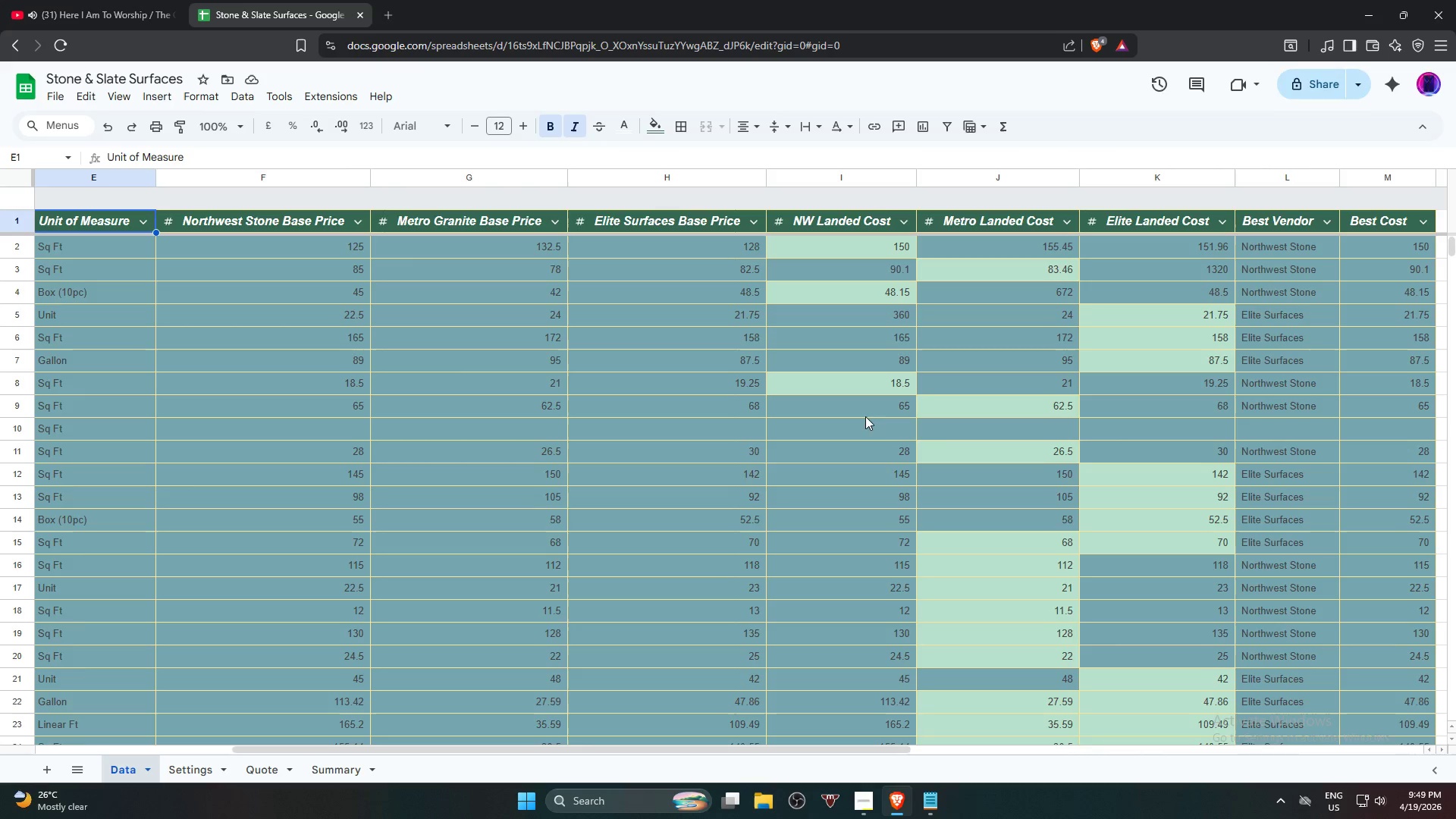 
scroll: coordinate [959, 439], scroll_direction: down, amount: 6.0
 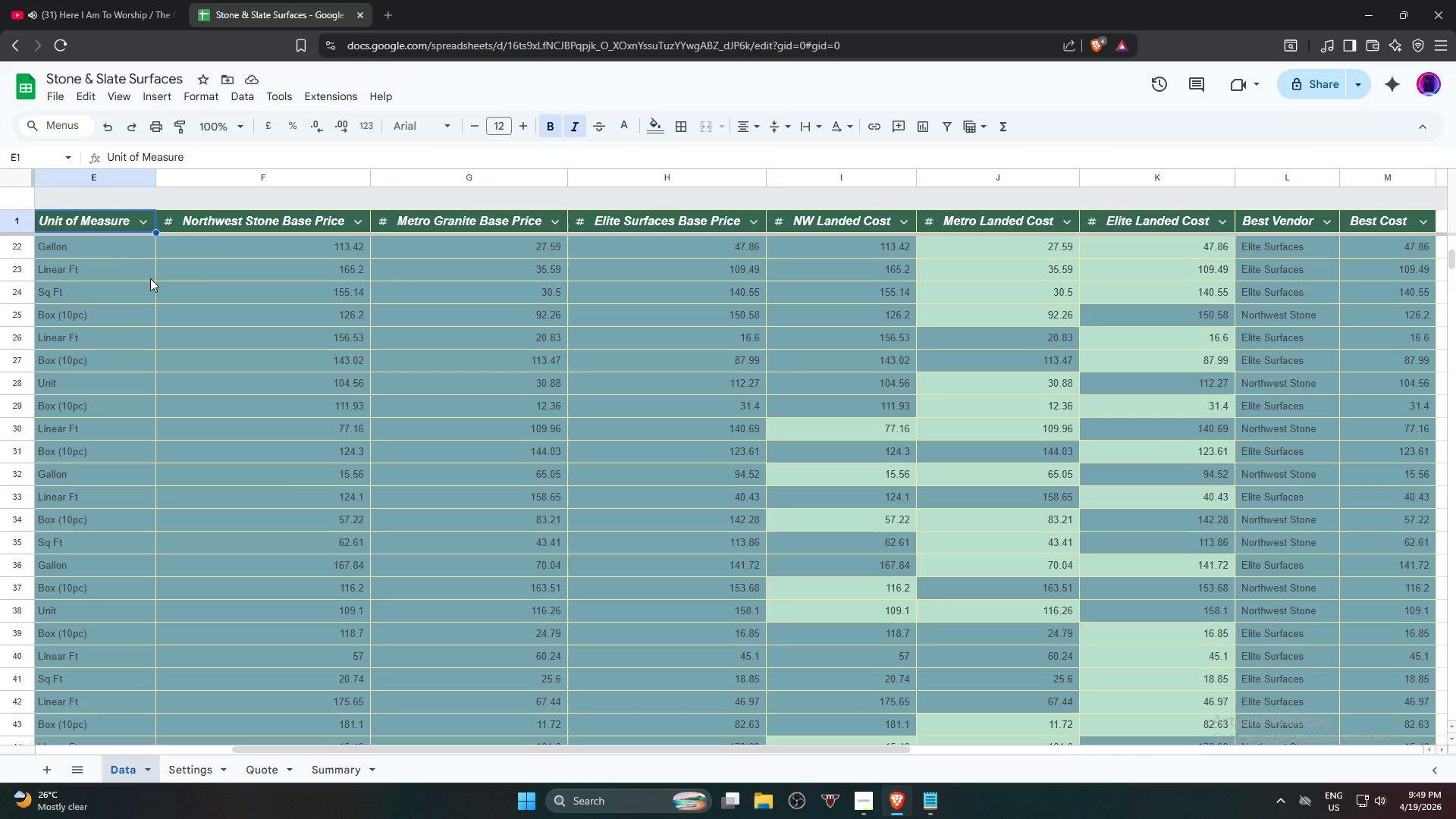 
left_click([105, 246])
 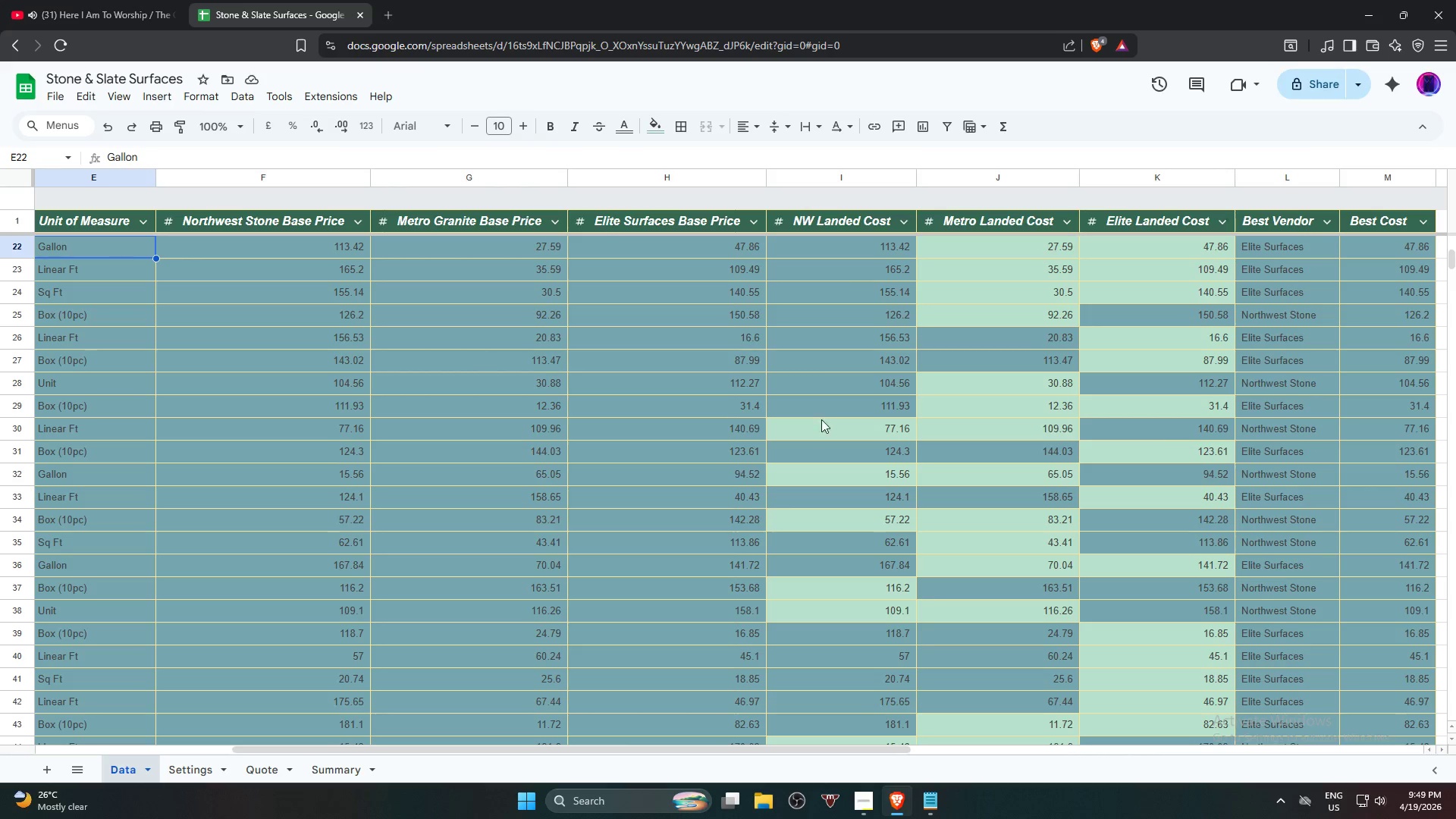 
scroll: coordinate [861, 432], scroll_direction: down, amount: 1.0
 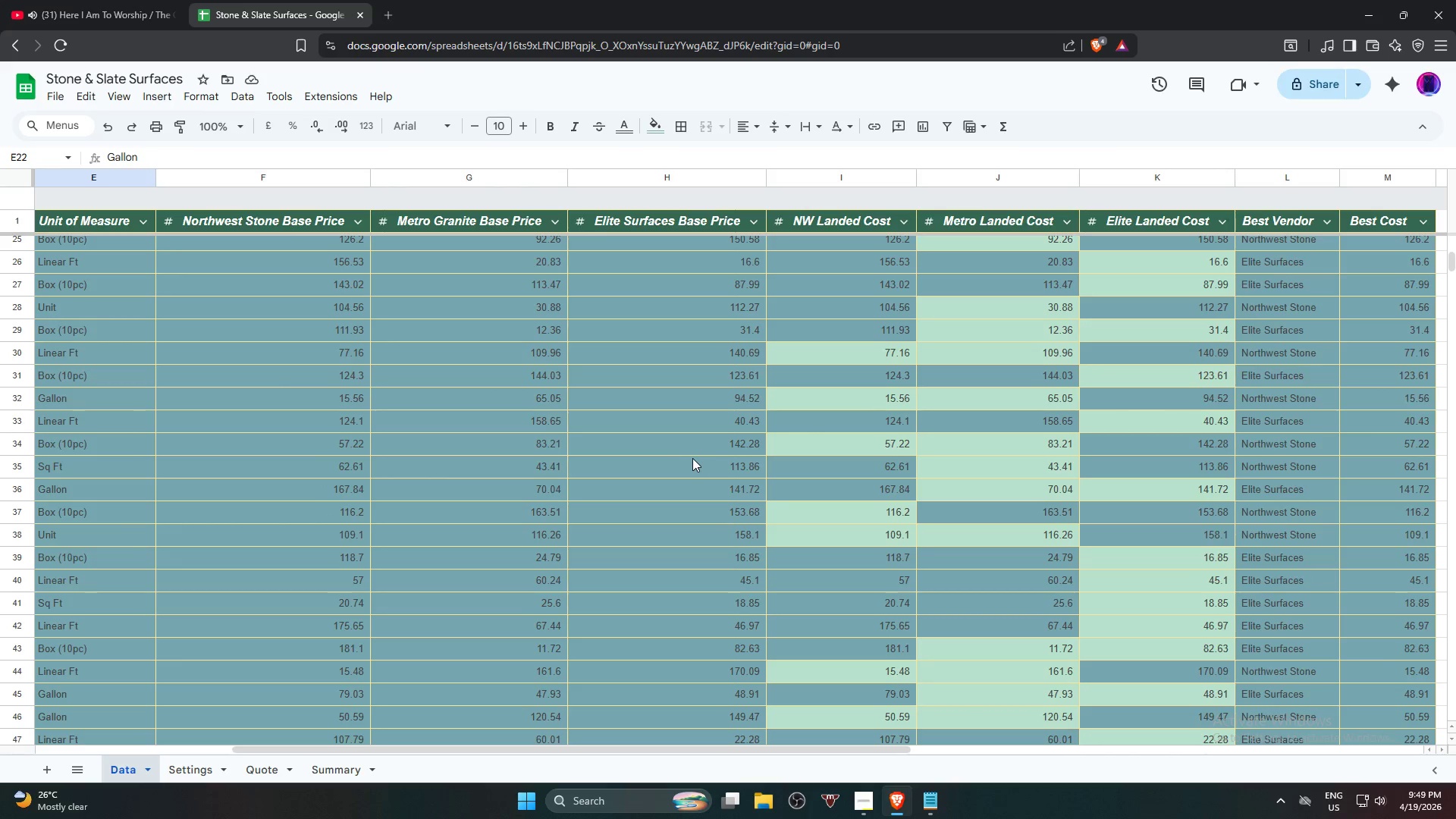 
hold_key(key=ControlLeft, duration=0.84)
 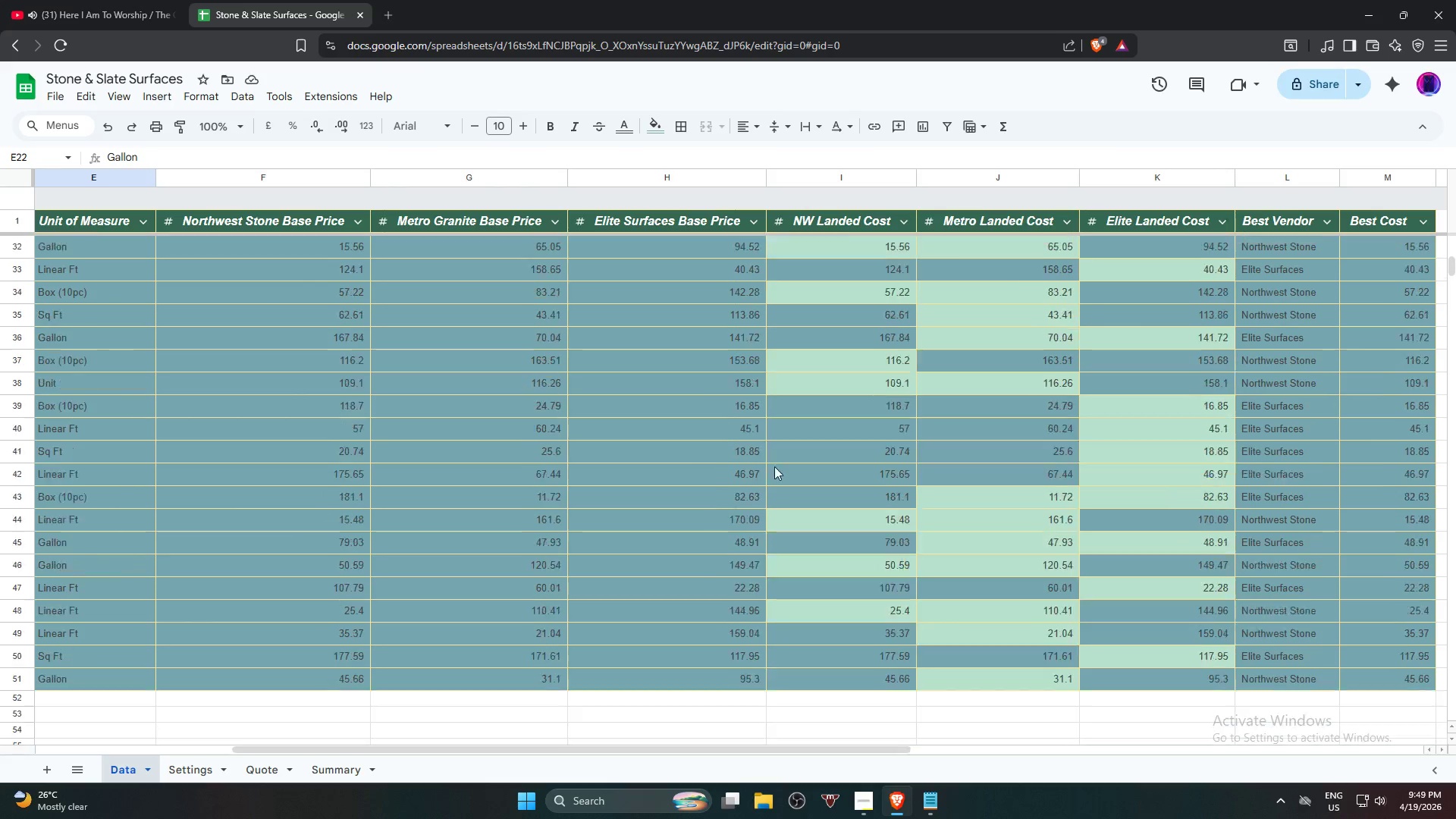 
scroll: coordinate [775, 466], scroll_direction: down, amount: 6.0
 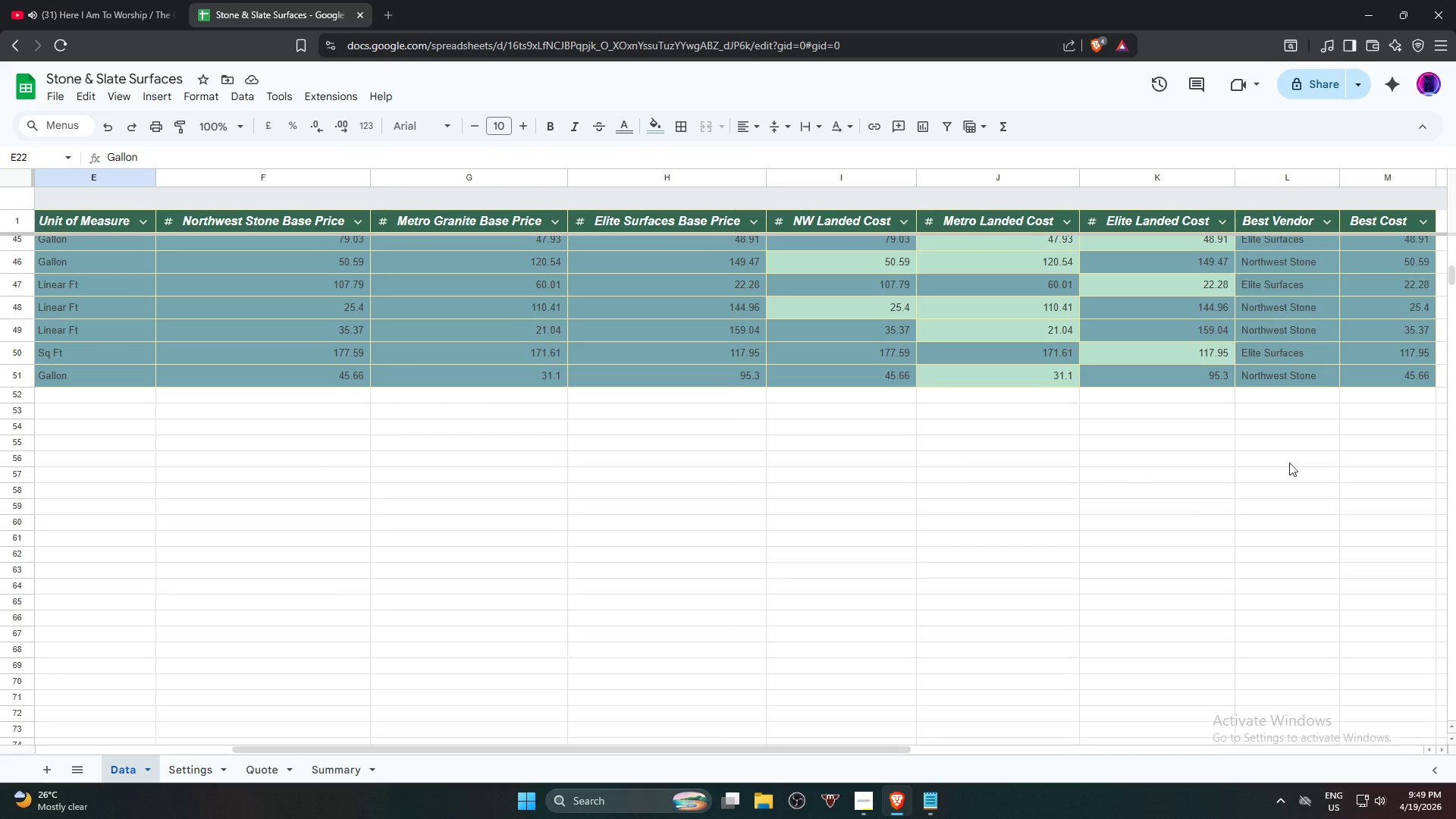 
hold_key(key=ShiftLeft, duration=0.64)
left_click([1420, 381])
 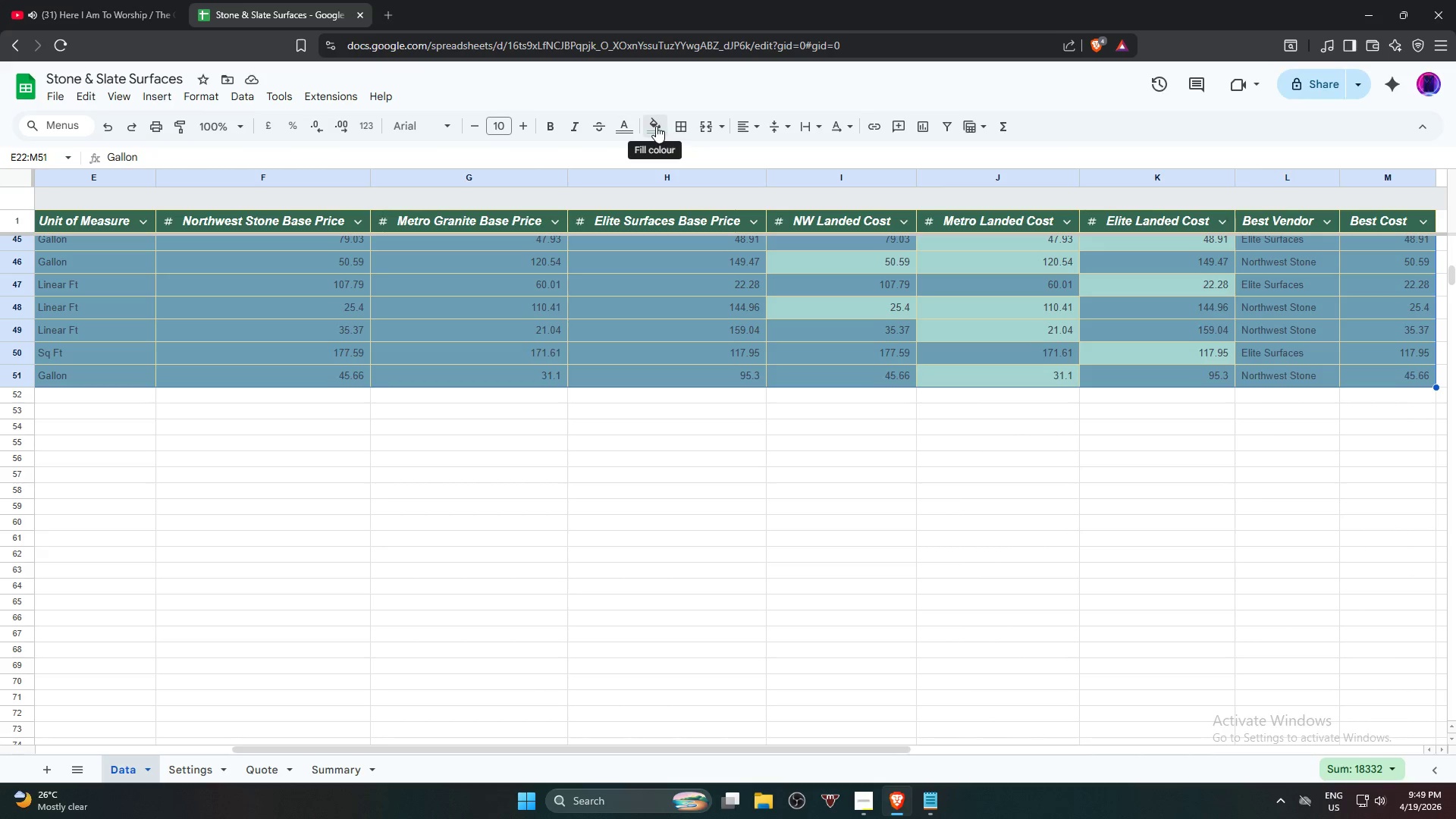 
wait(5.83)
 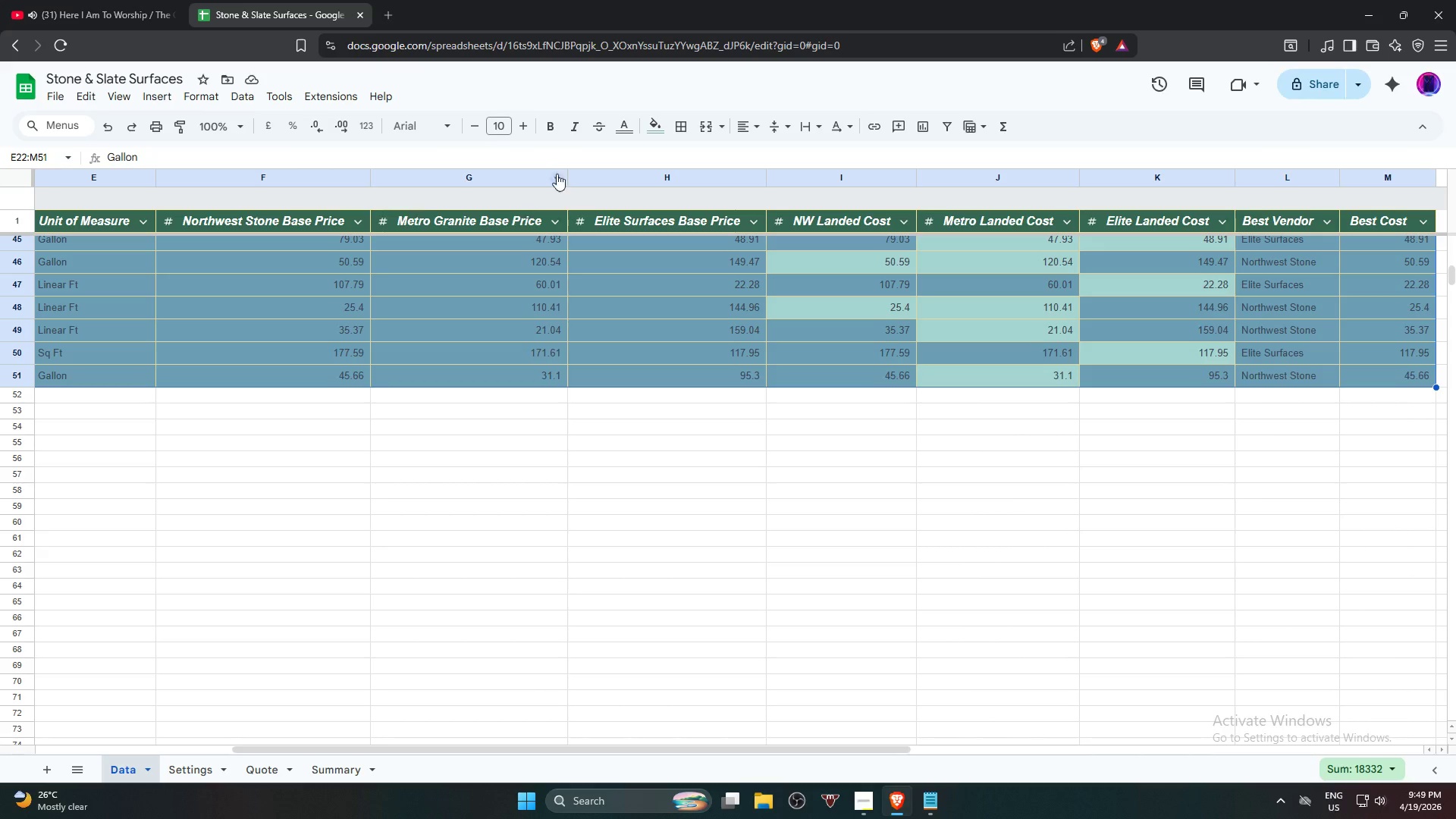 
left_click([626, 124])
 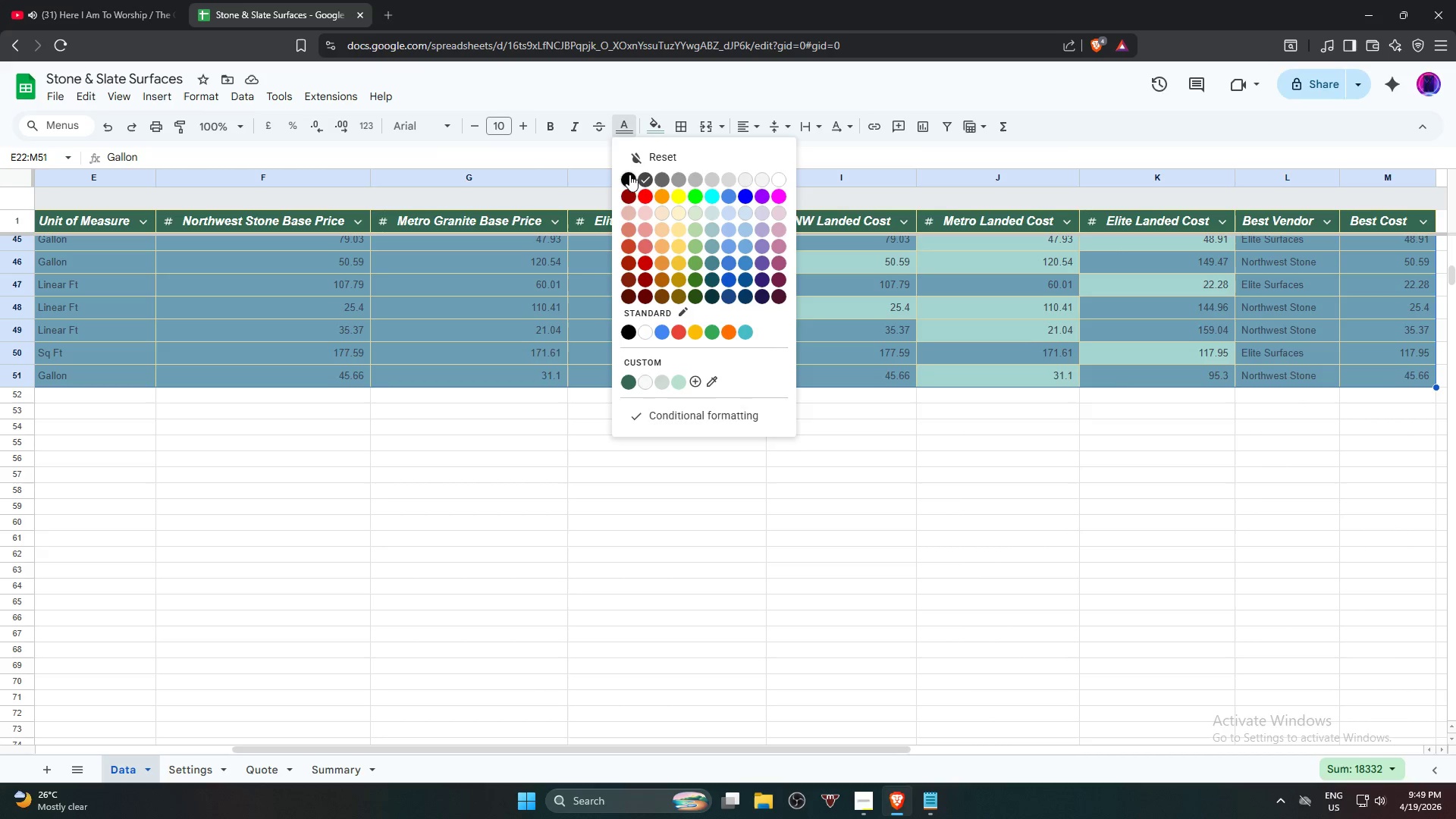 
left_click([630, 177])
 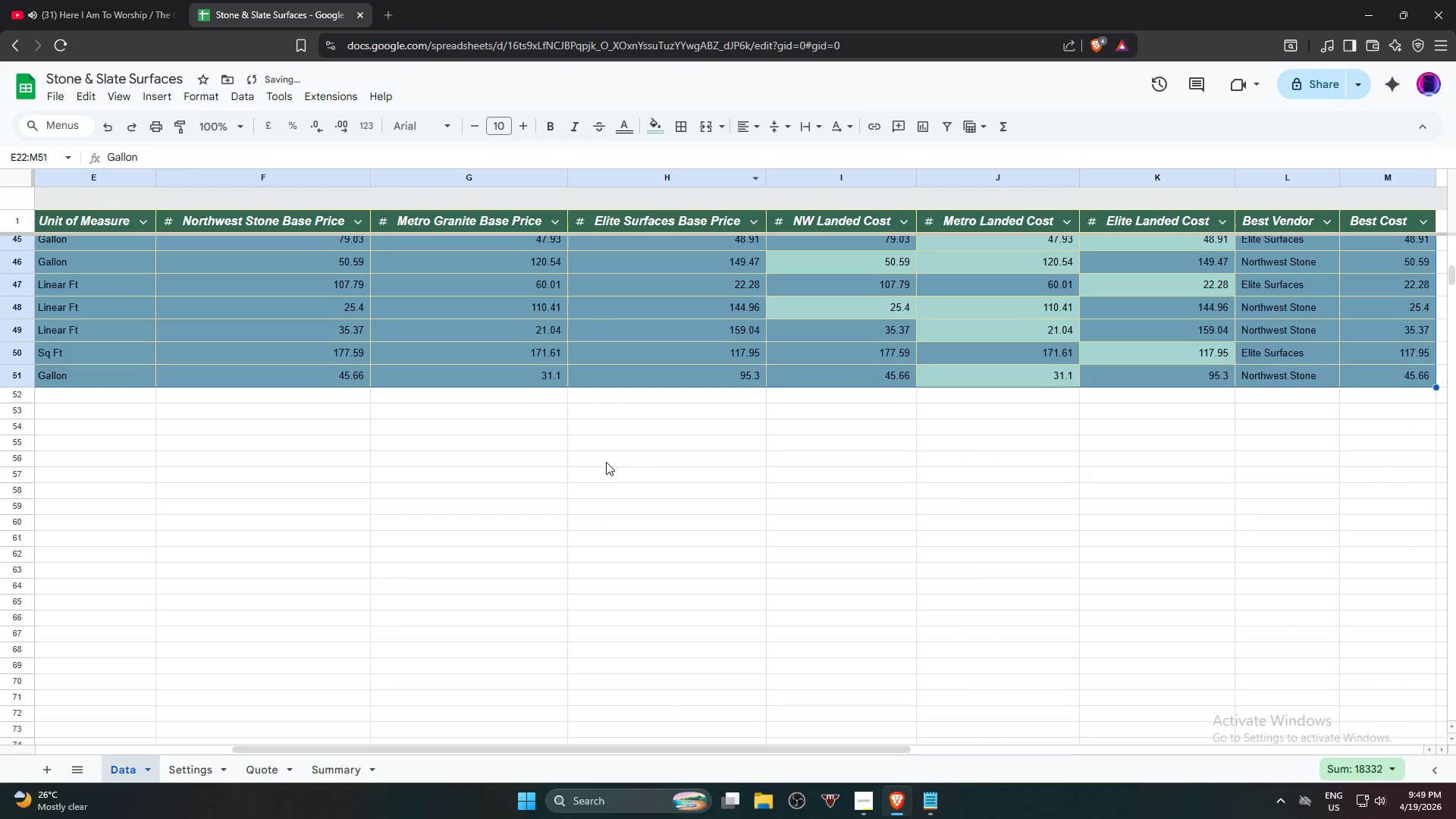 
left_click([597, 530])
 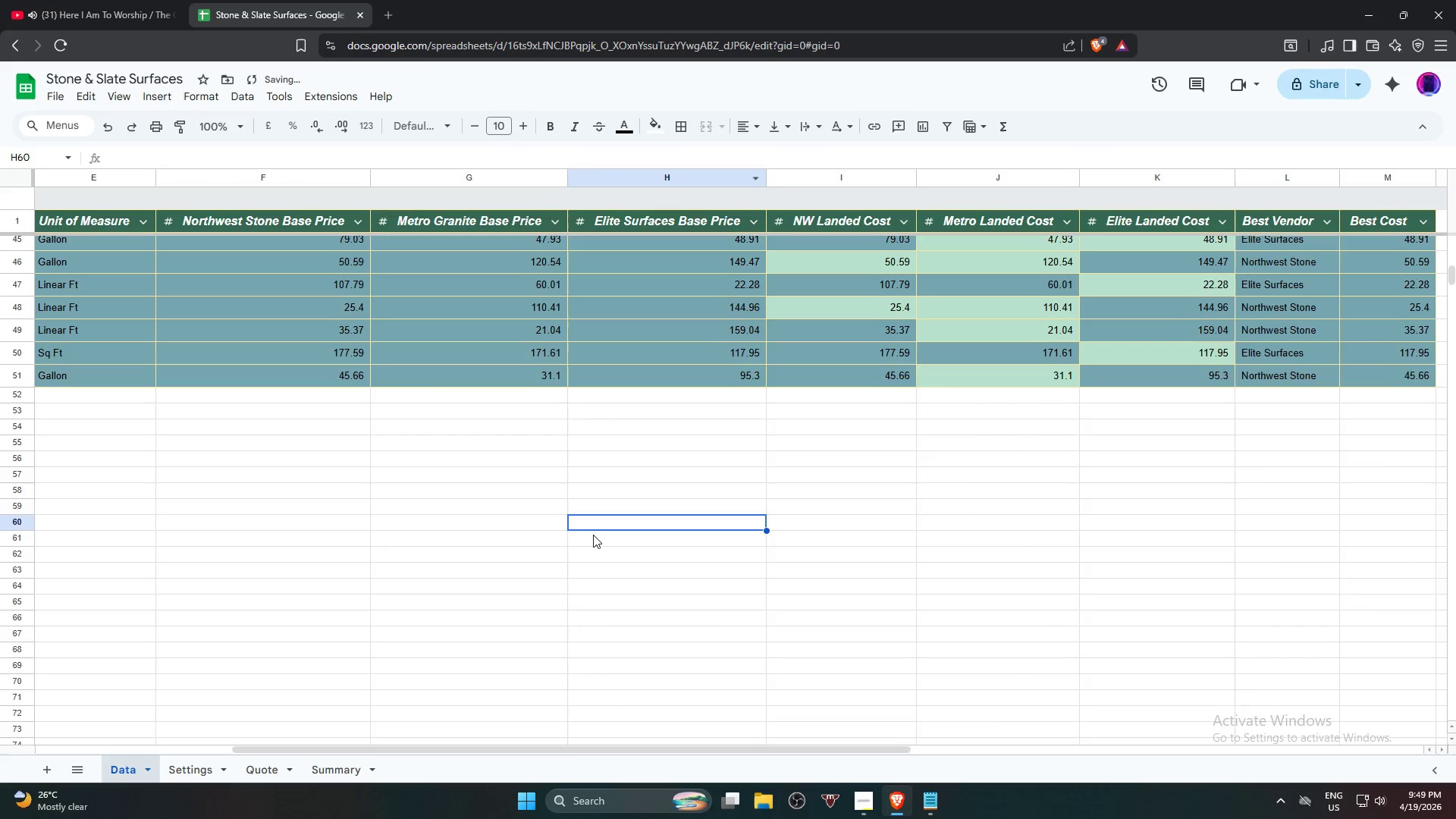 
scroll: coordinate [588, 523], scroll_direction: up, amount: 19.0
 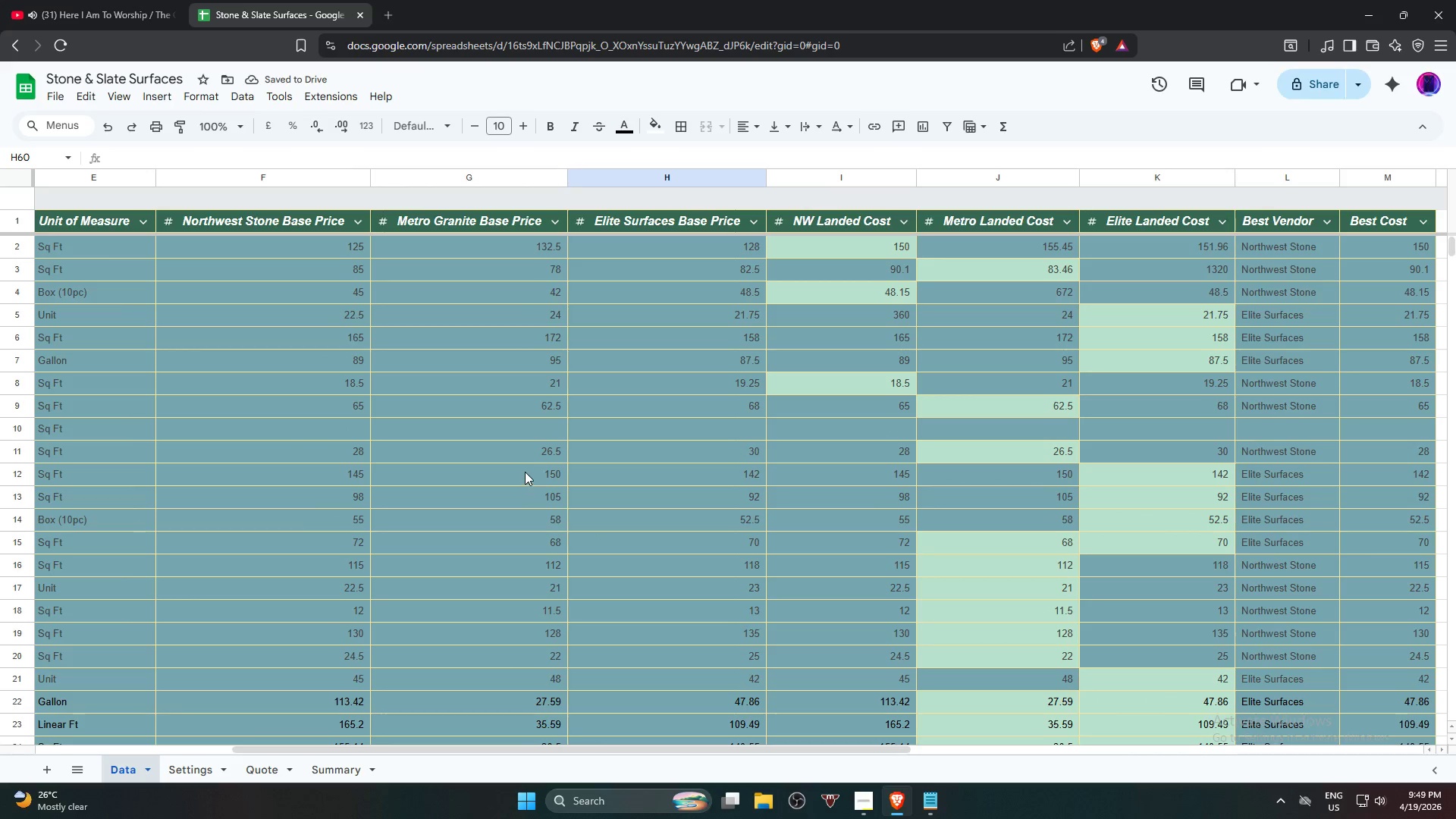 
key(Control+A)
 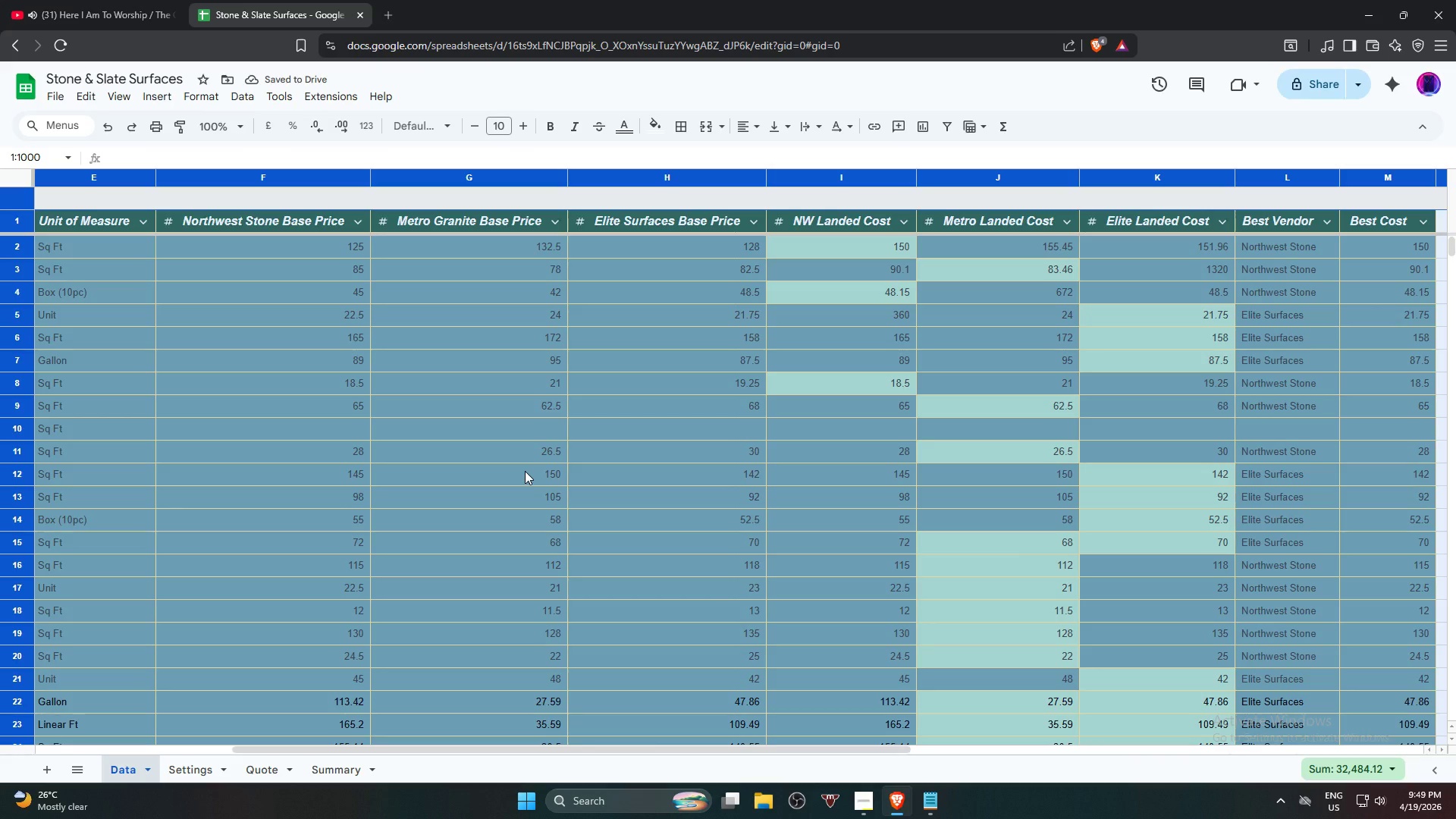 
left_click([525, 471])
 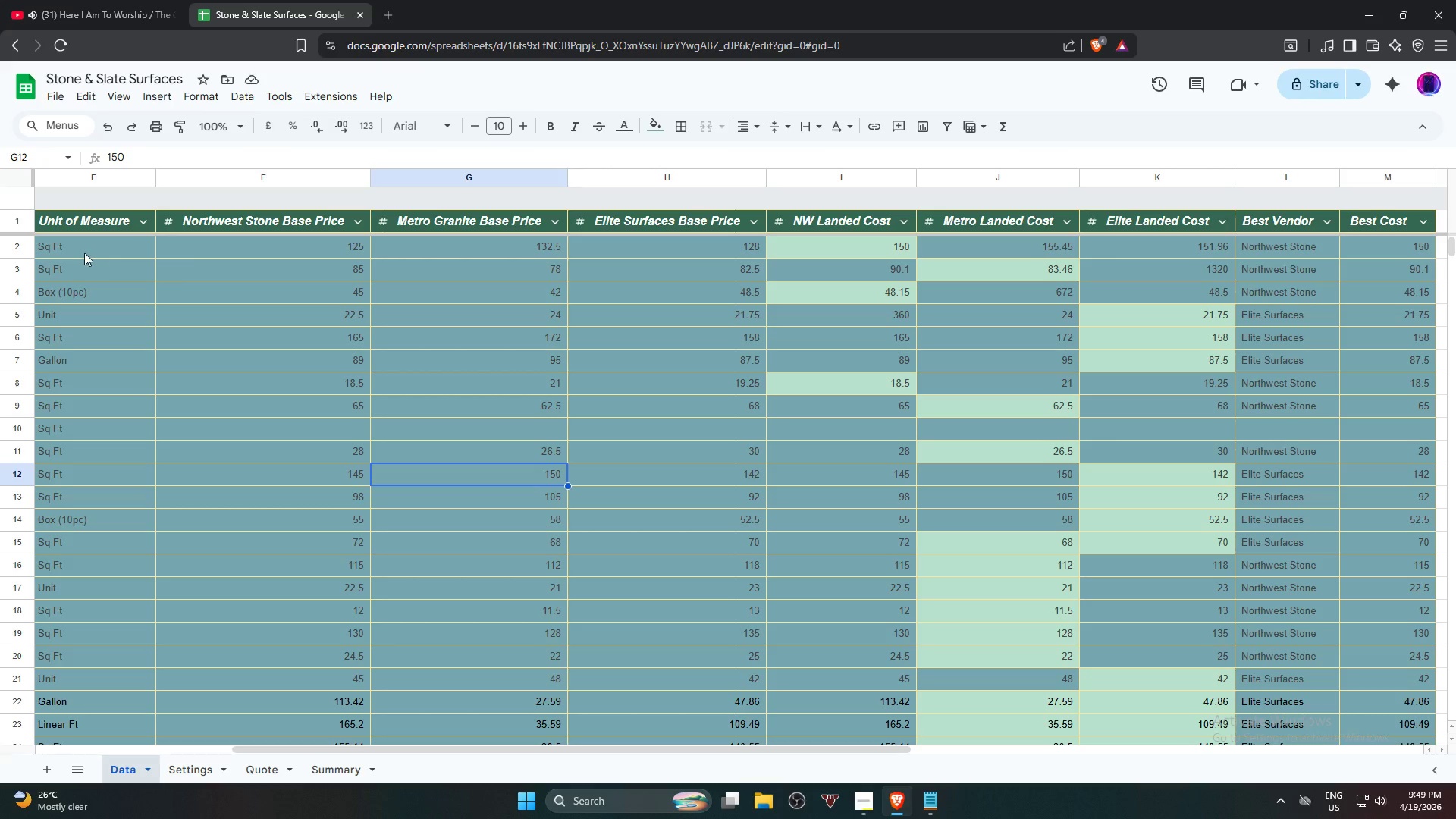 
left_click([83, 249])
 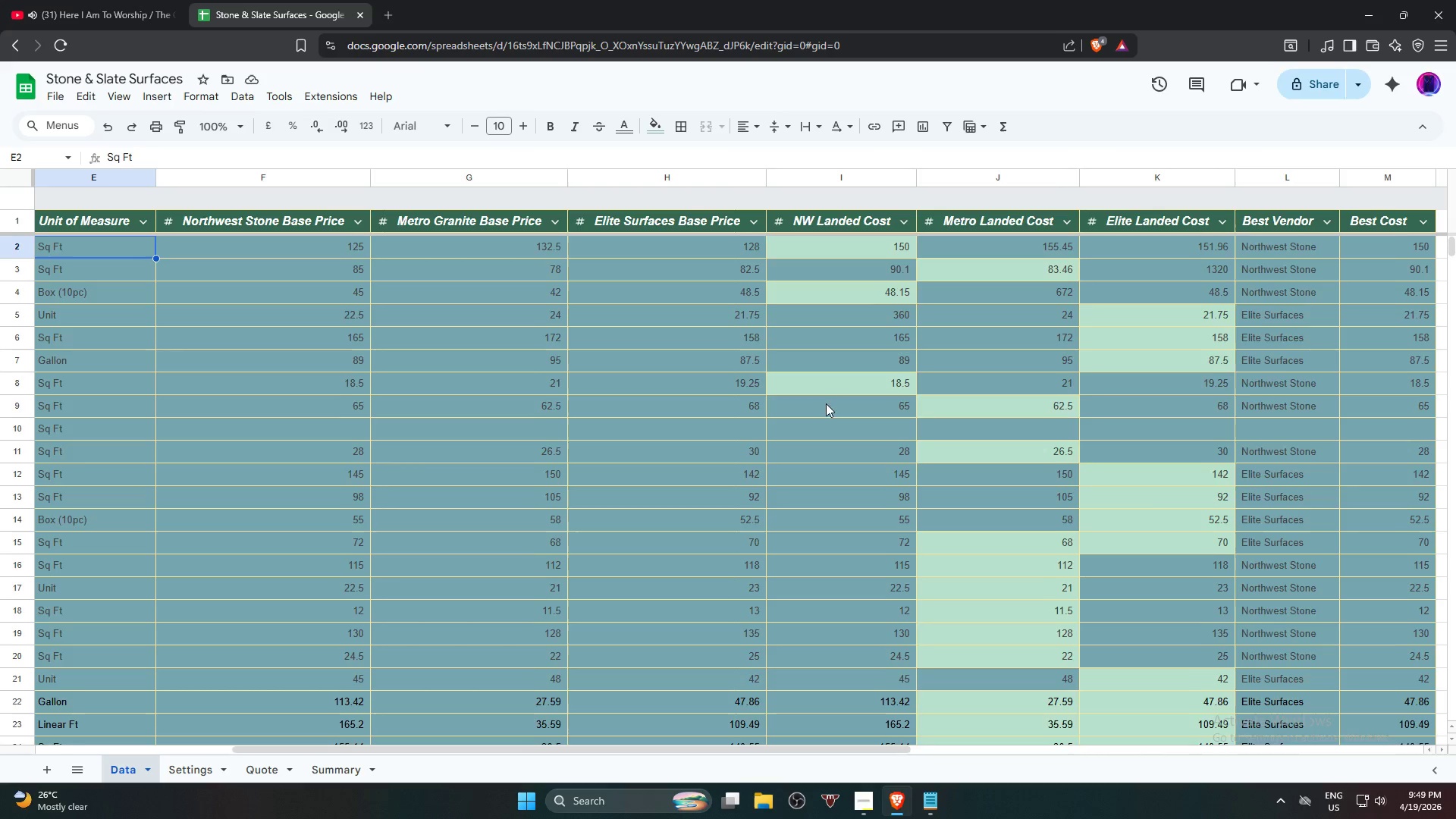 
scroll: coordinate [115, 296], scroll_direction: up, amount: 7.0
 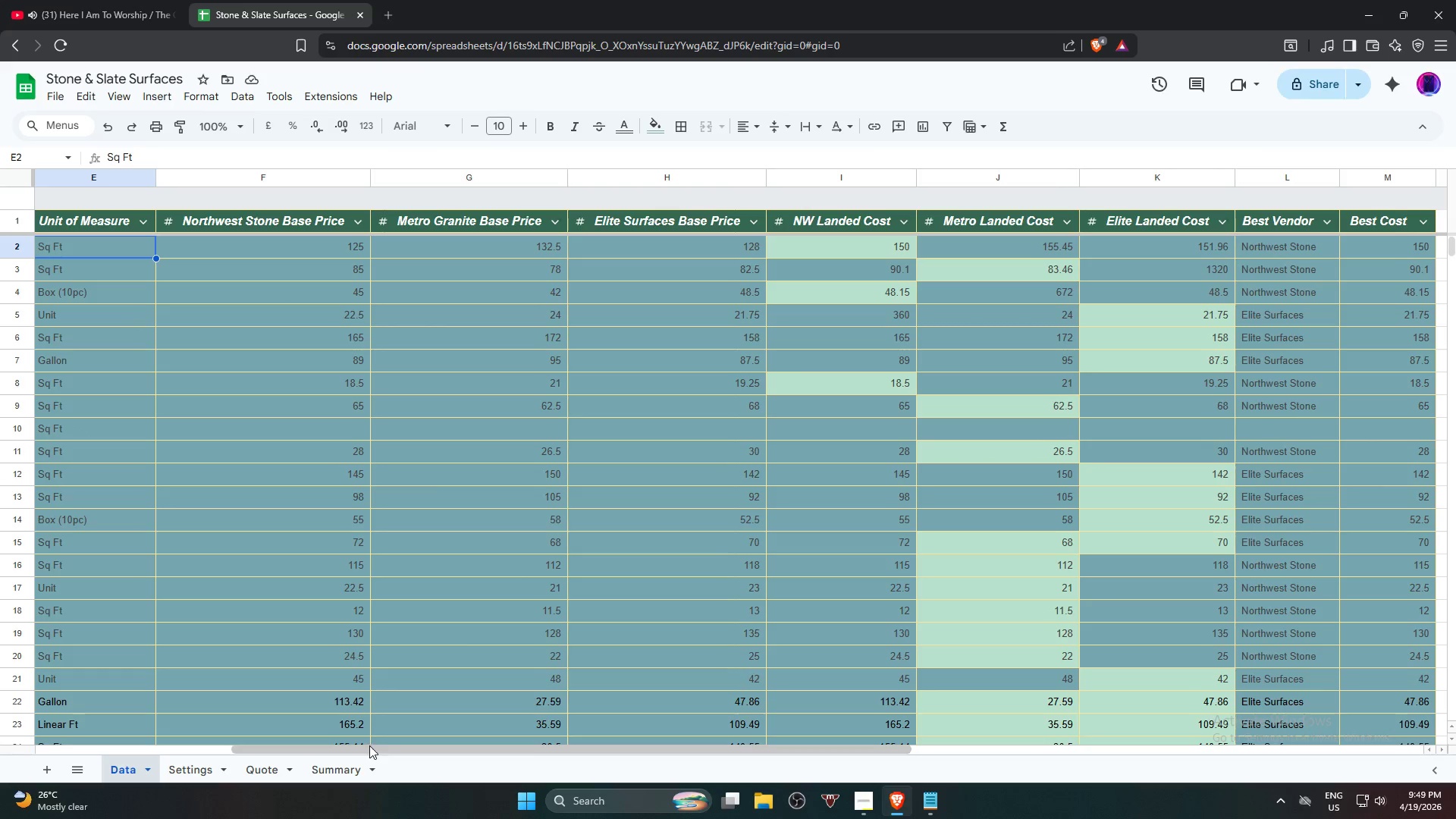 
hold_key(key=ControlLeft, duration=1.11)
scroll: coordinate [416, 550], scroll_direction: down, amount: 3.0
 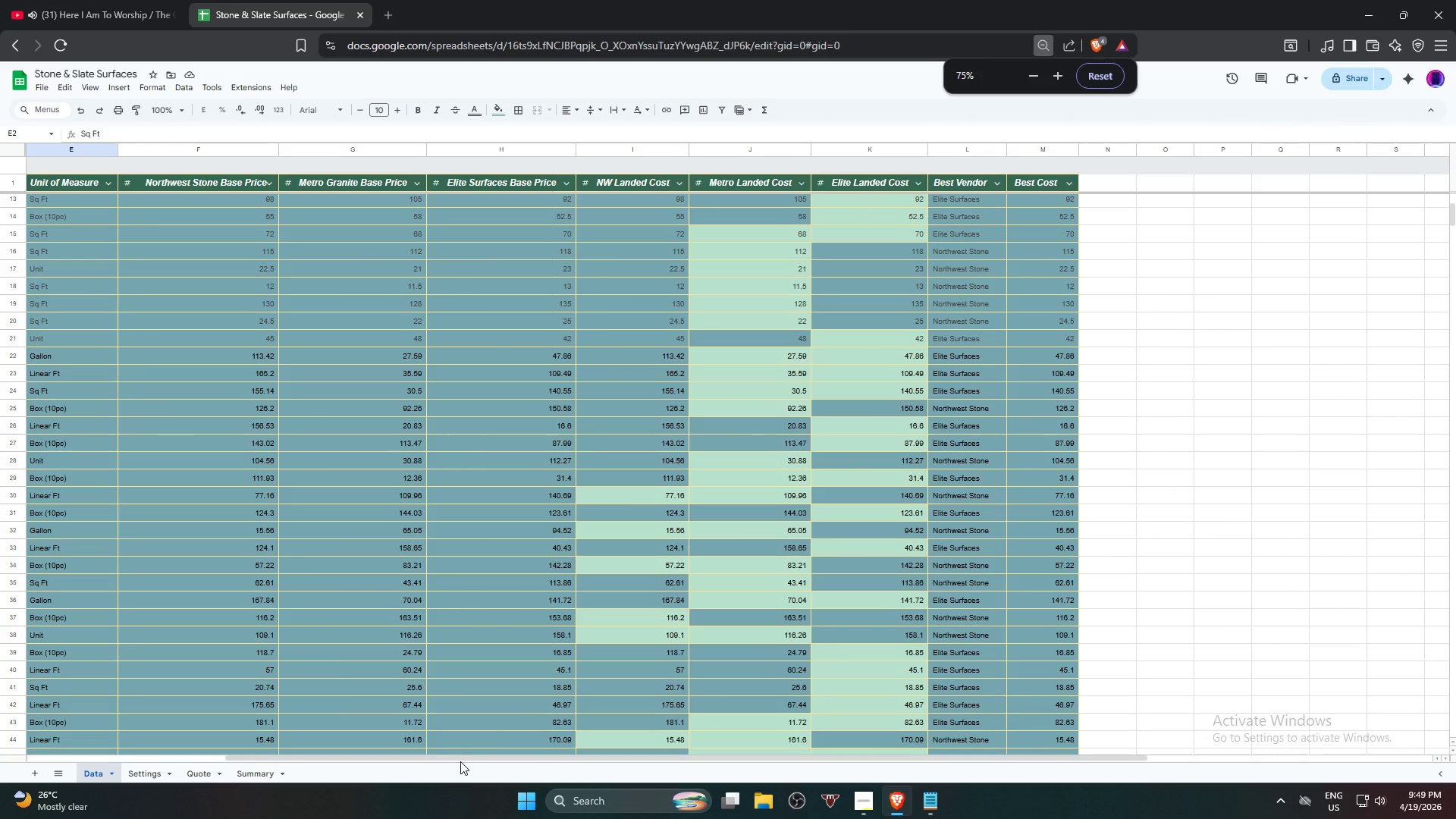 
left_click_drag(start_coordinate=[460, 758], to_coordinate=[142, 756])
 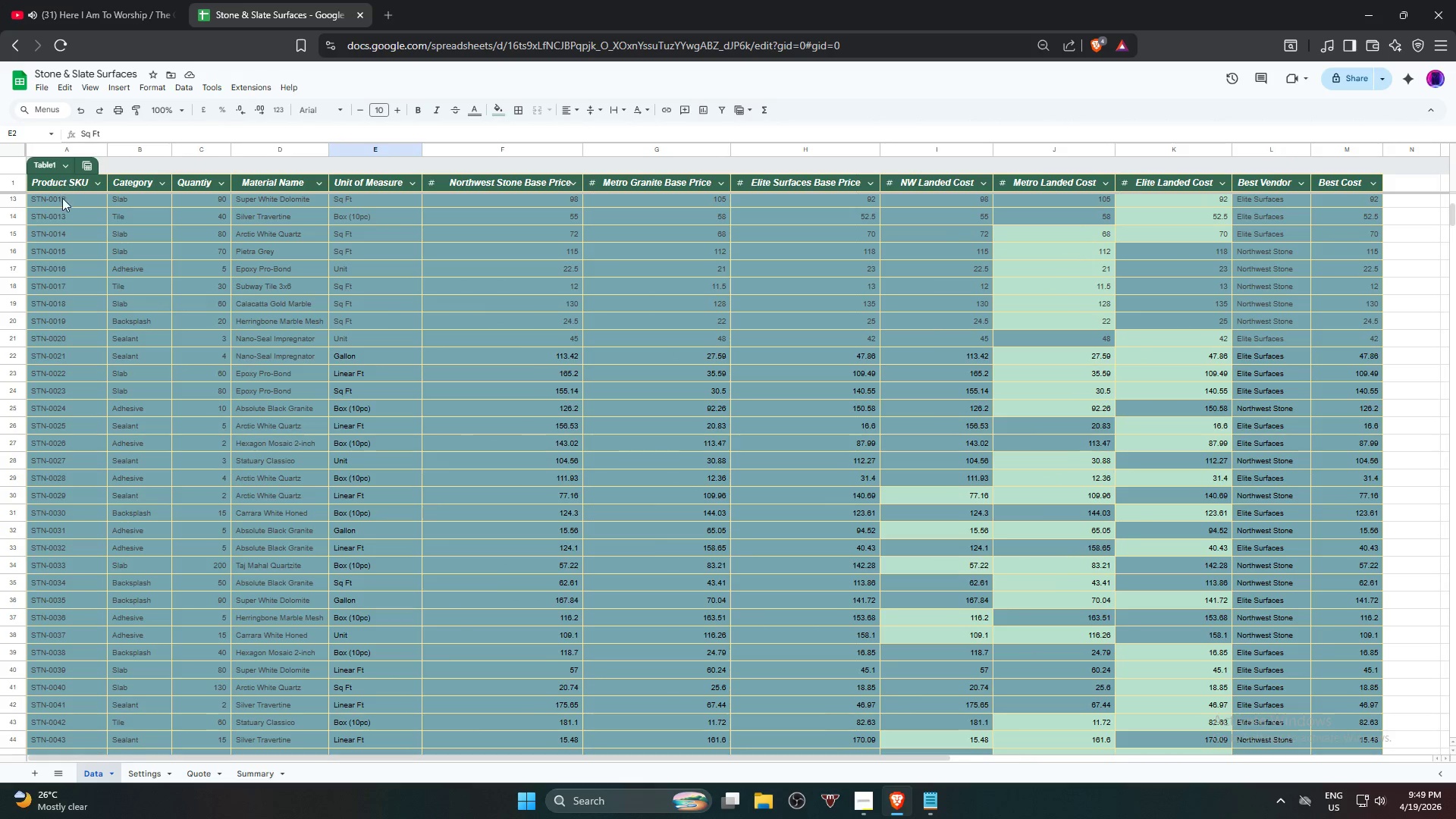 
left_click([61, 201])
 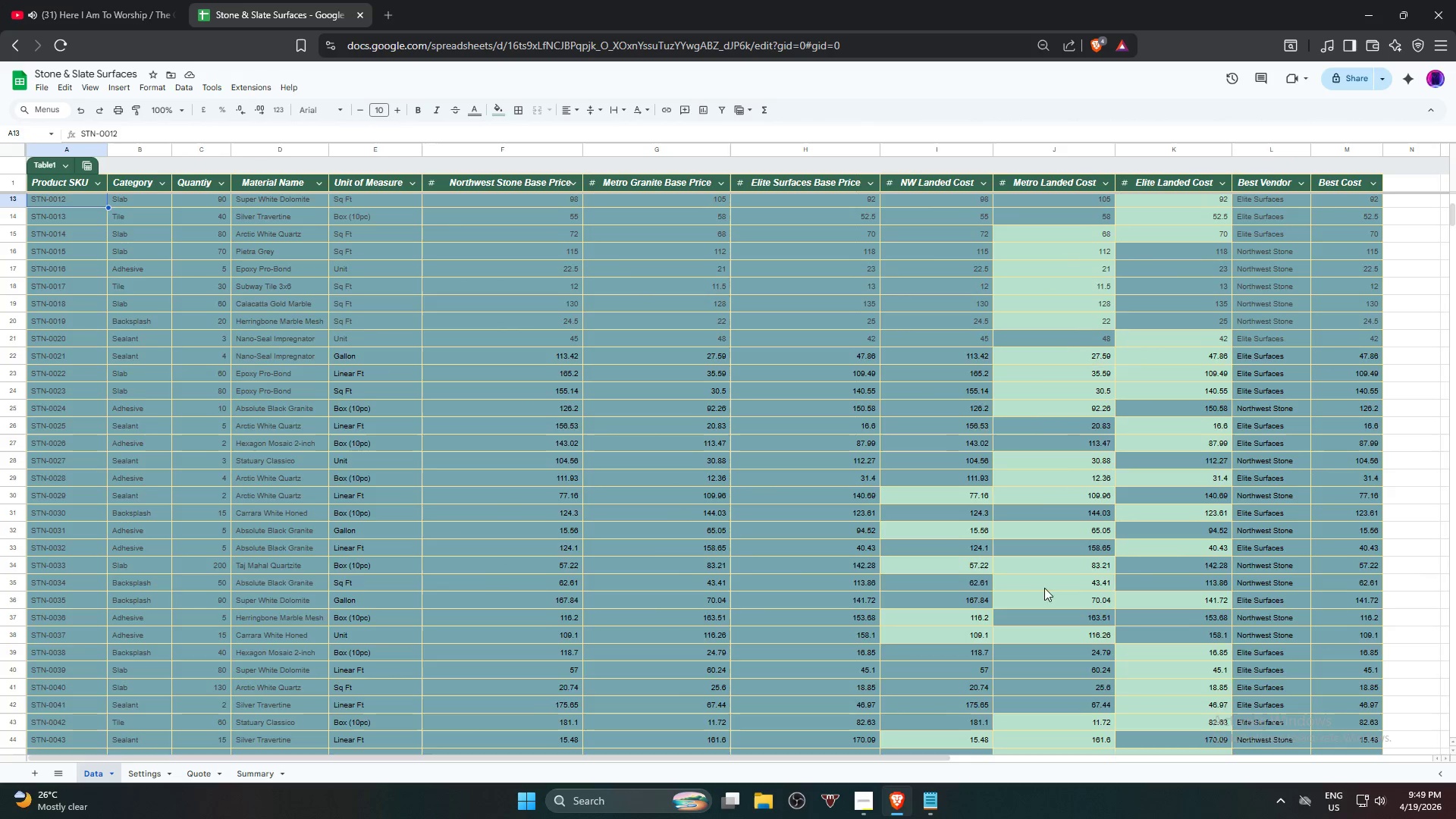 
hold_key(key=ShiftLeft, duration=0.7)
 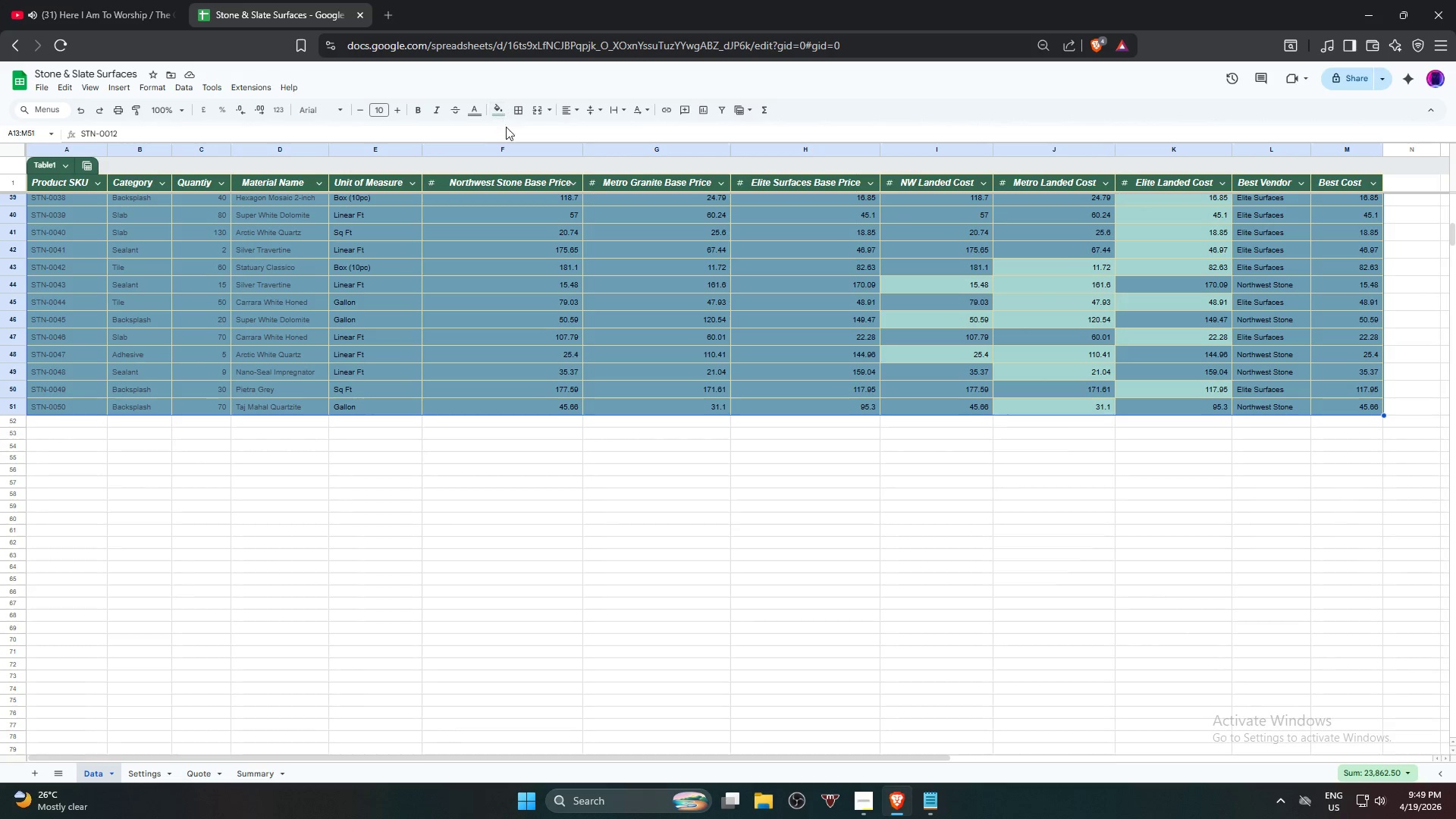 
scroll: coordinate [1110, 604], scroll_direction: down, amount: 6.0
 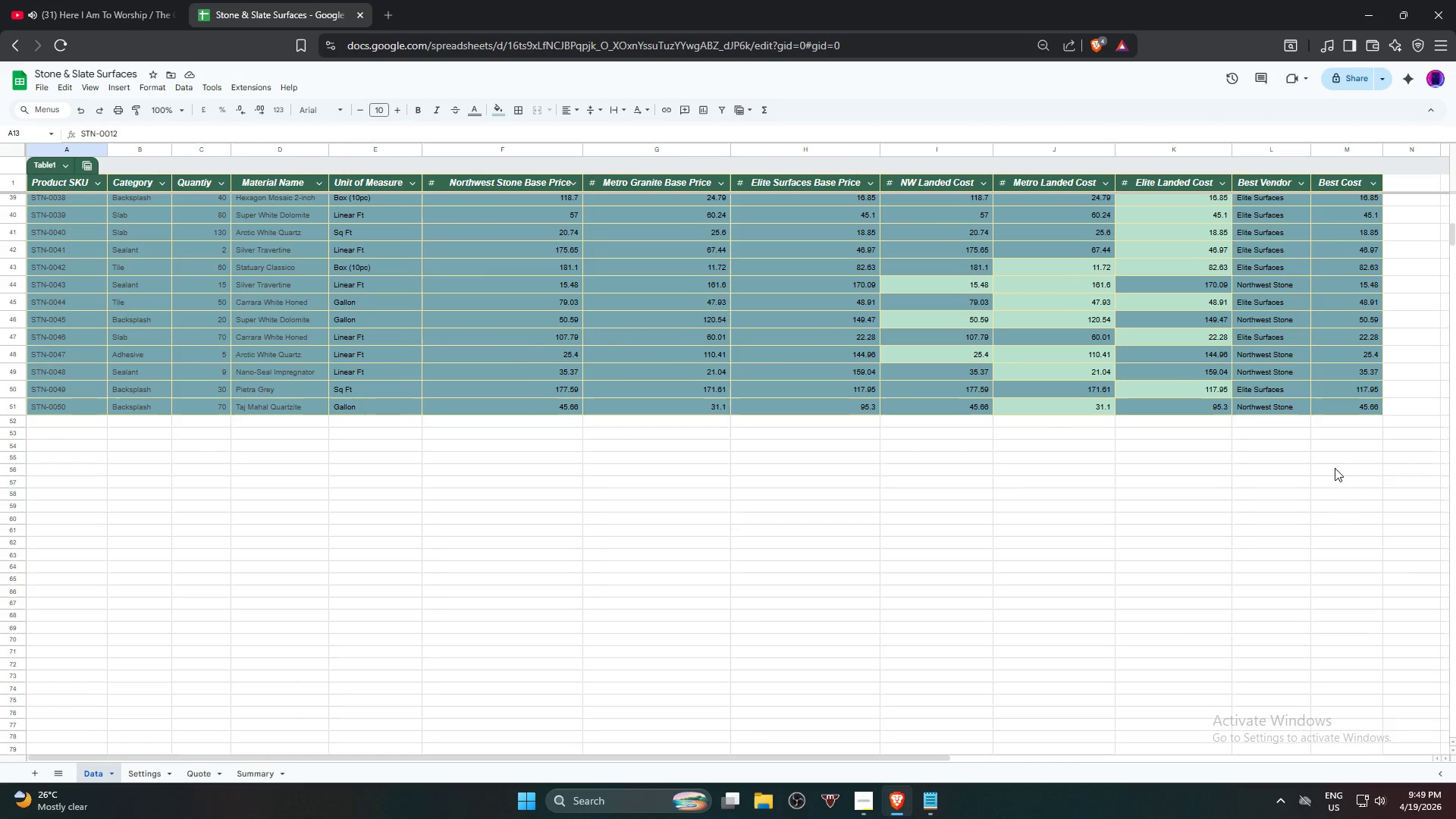 
left_click([1353, 410])
 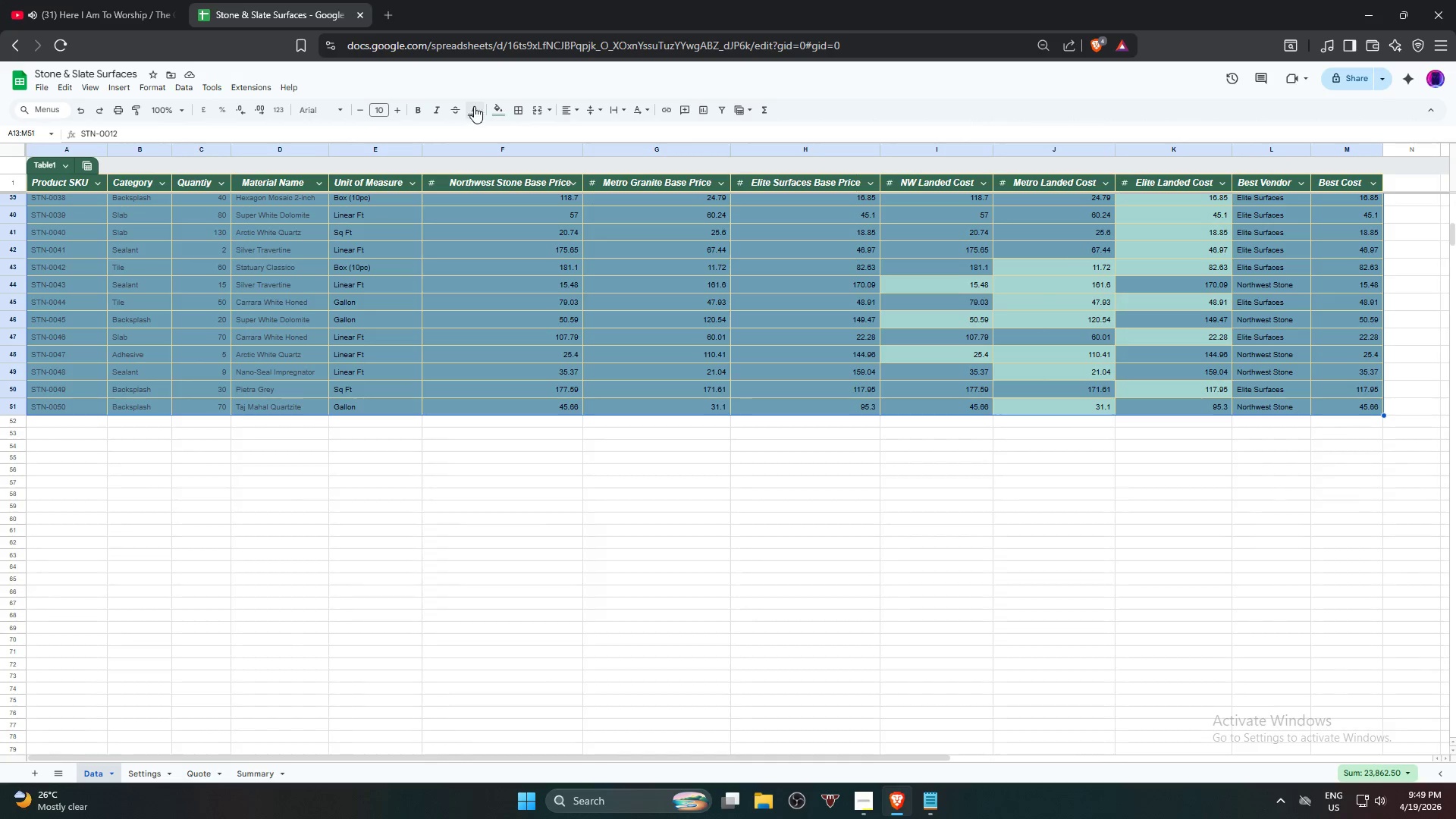 
left_click([472, 106])
 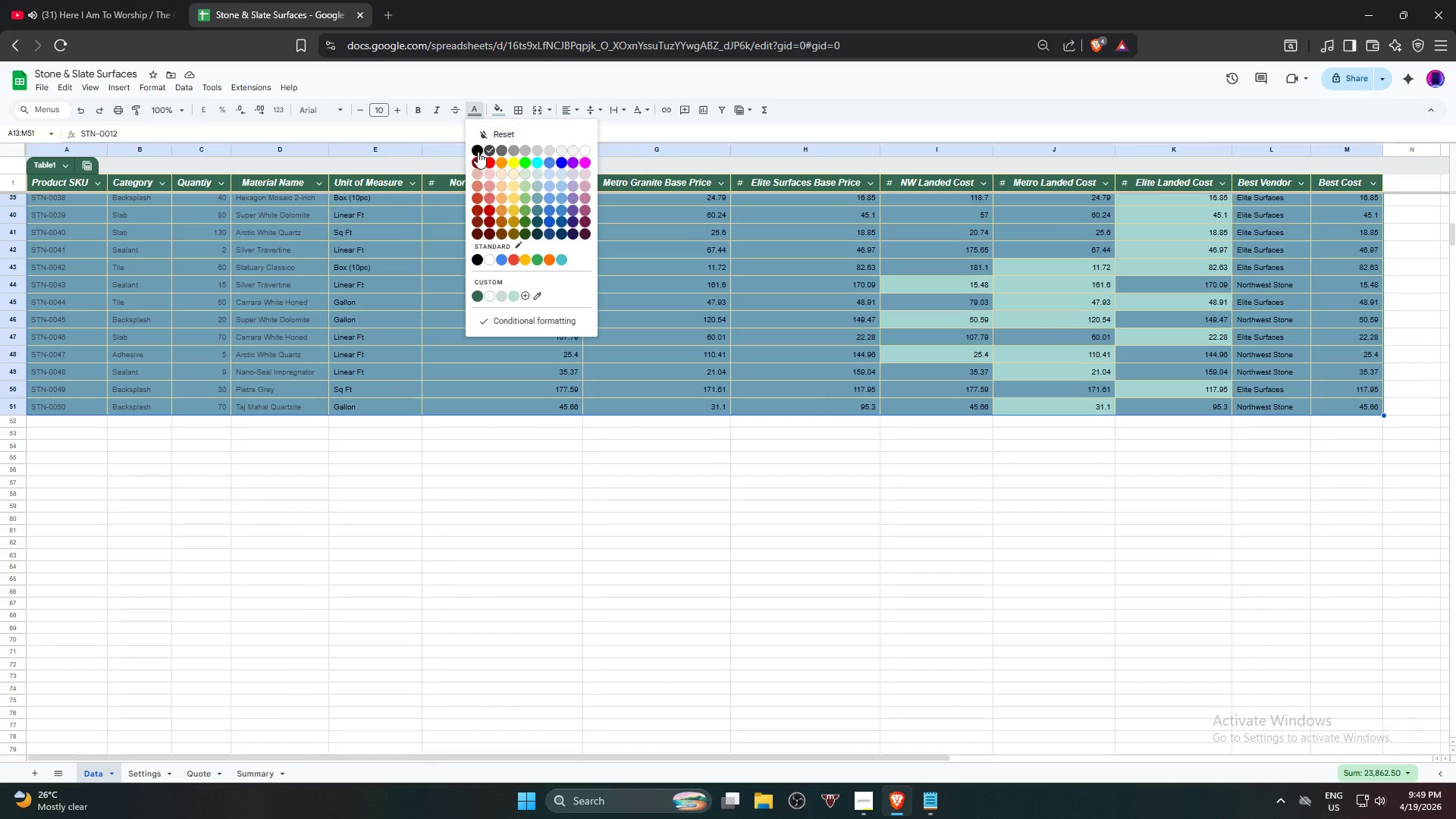 
left_click([478, 152])
 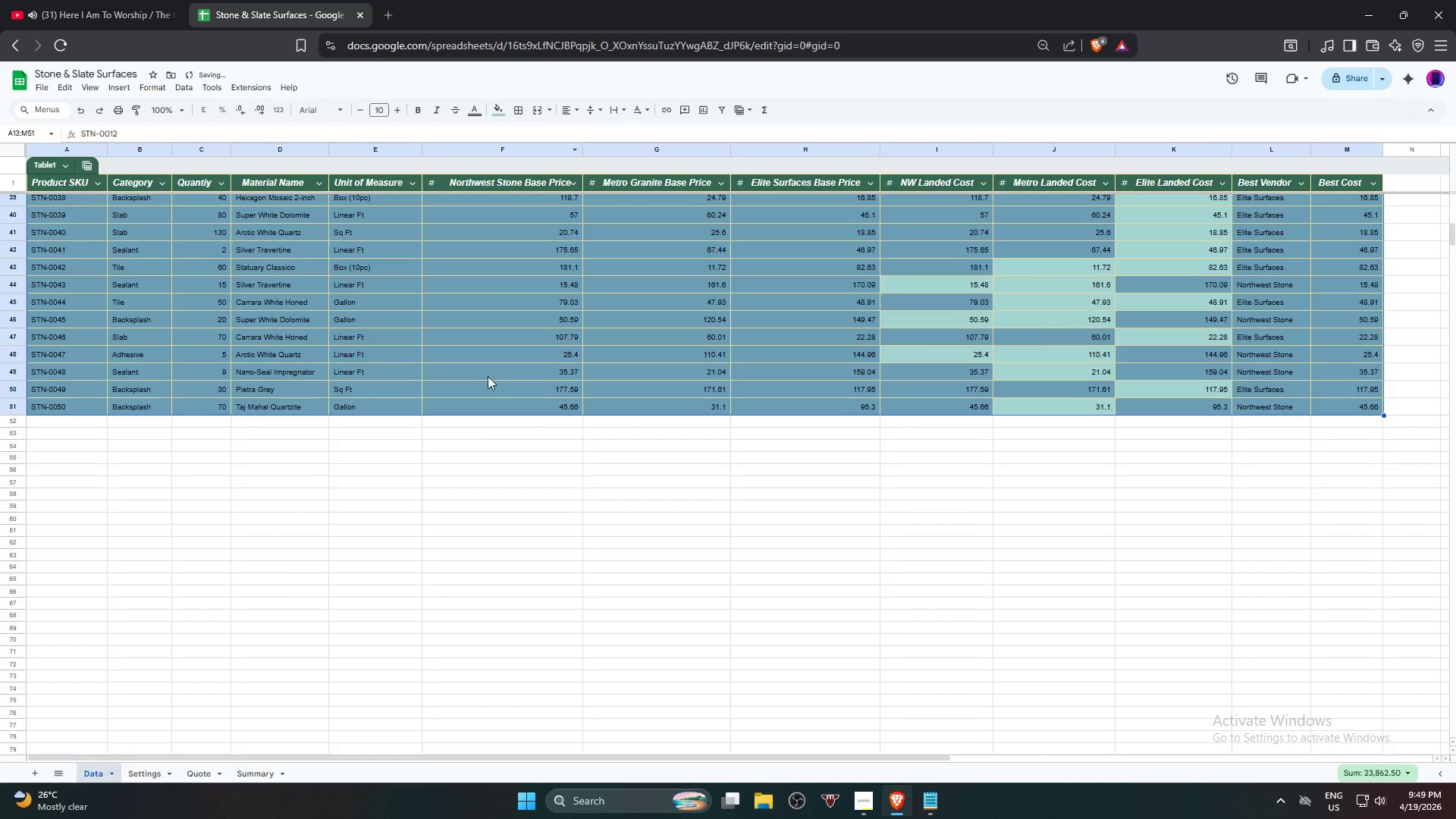 
left_click([479, 453])
 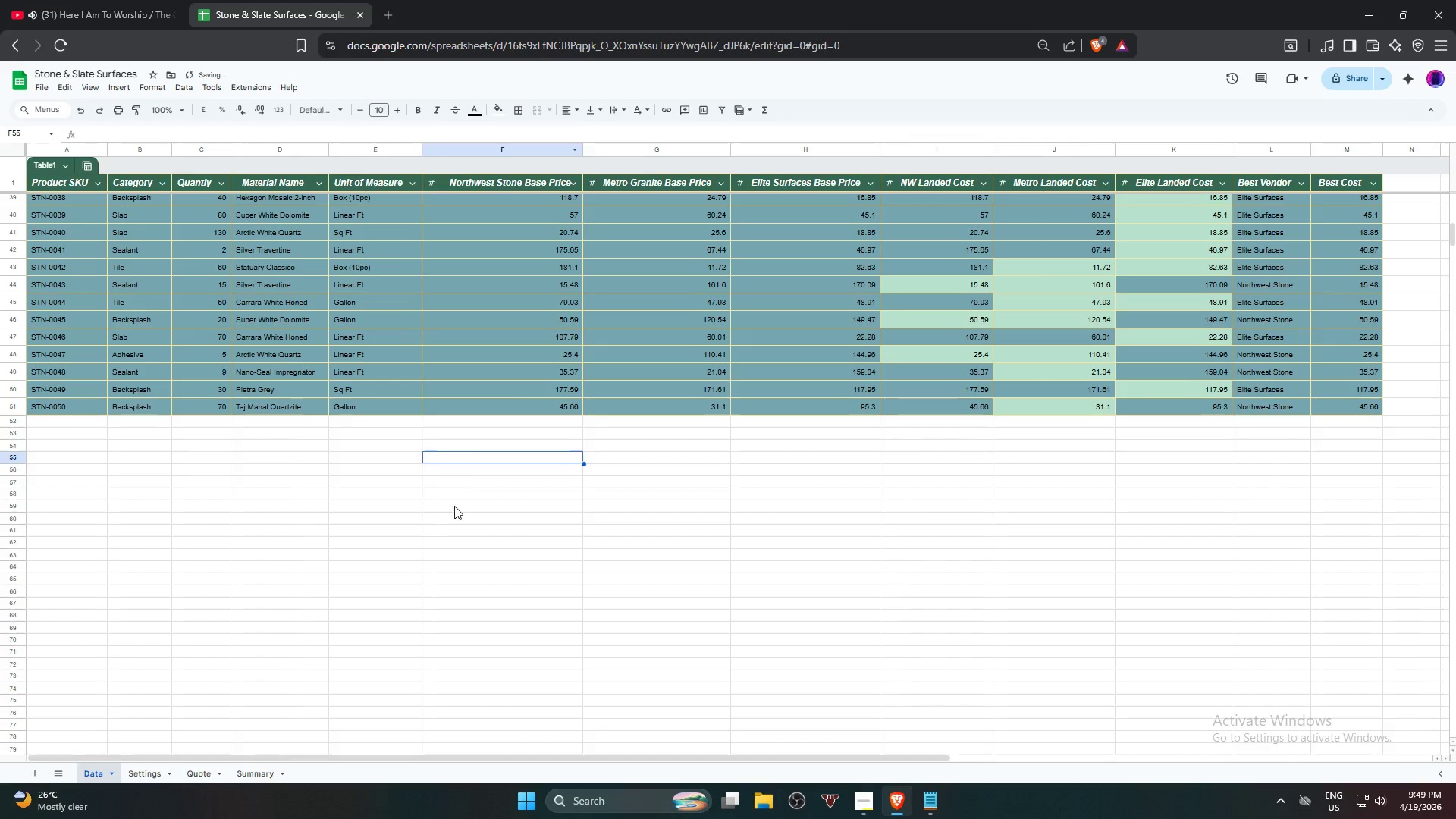 
scroll: coordinate [483, 427], scroll_direction: up, amount: 15.0
 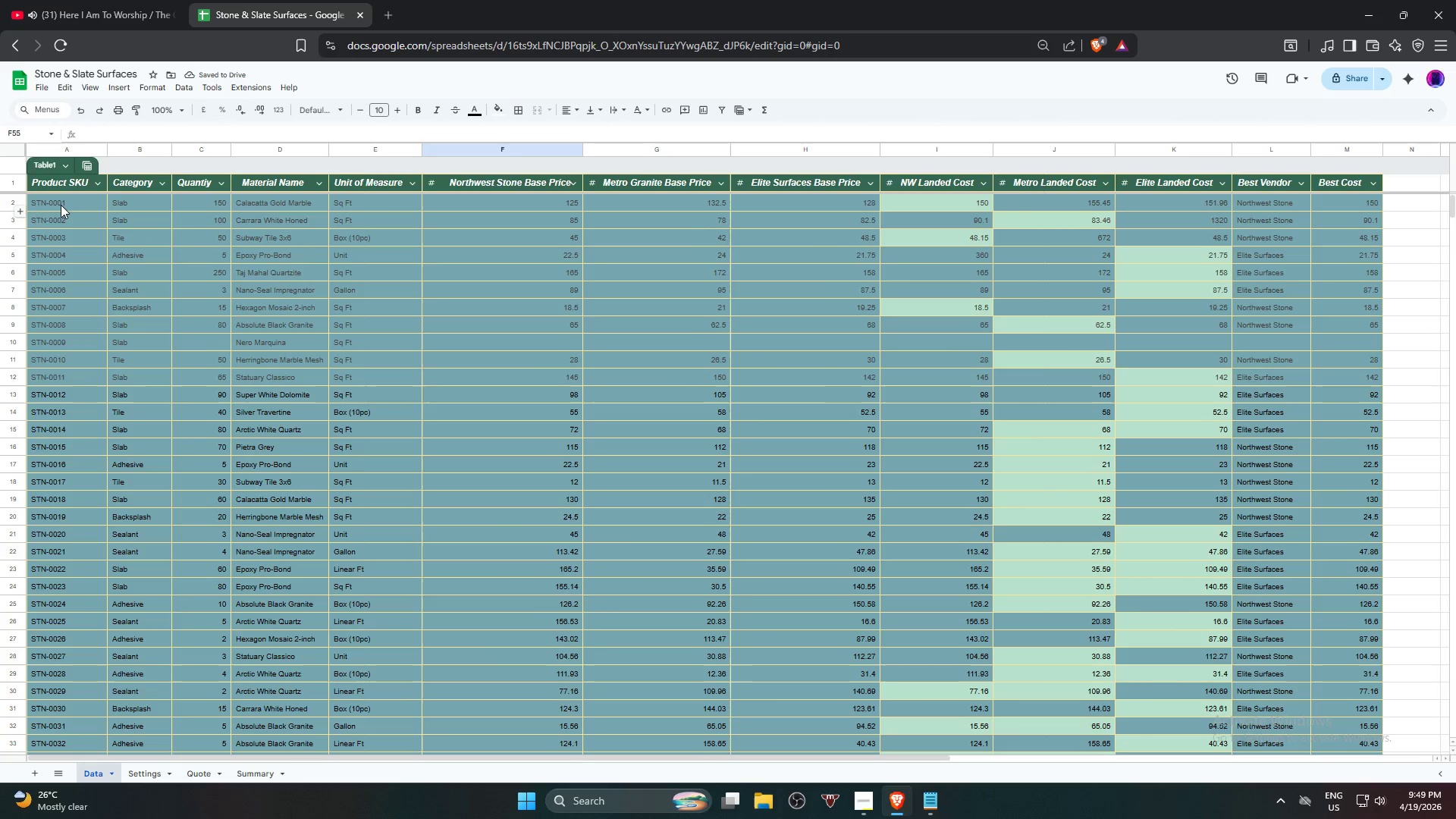 
left_click([61, 203])
 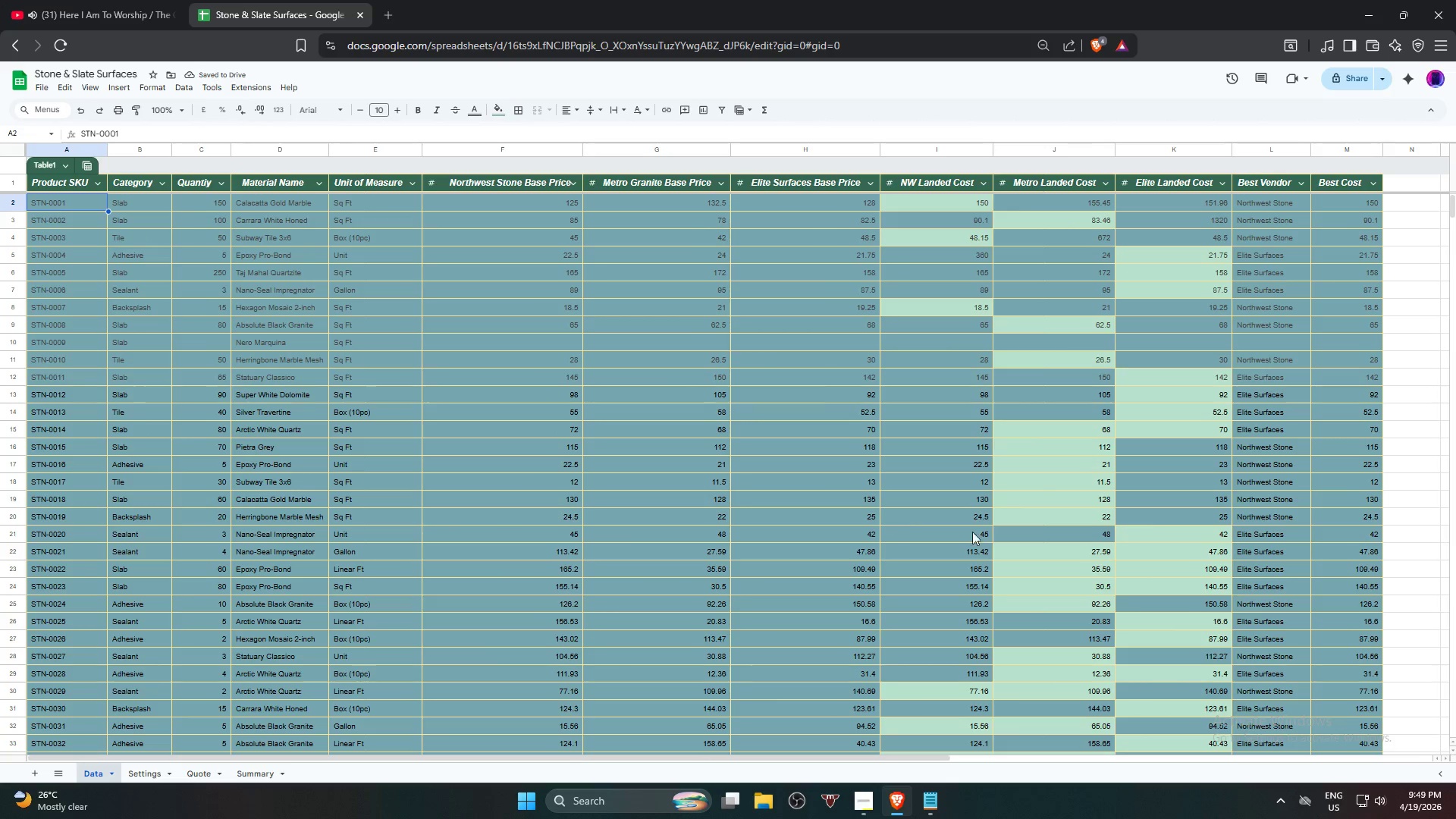 
scroll: coordinate [1264, 488], scroll_direction: down, amount: 5.0
 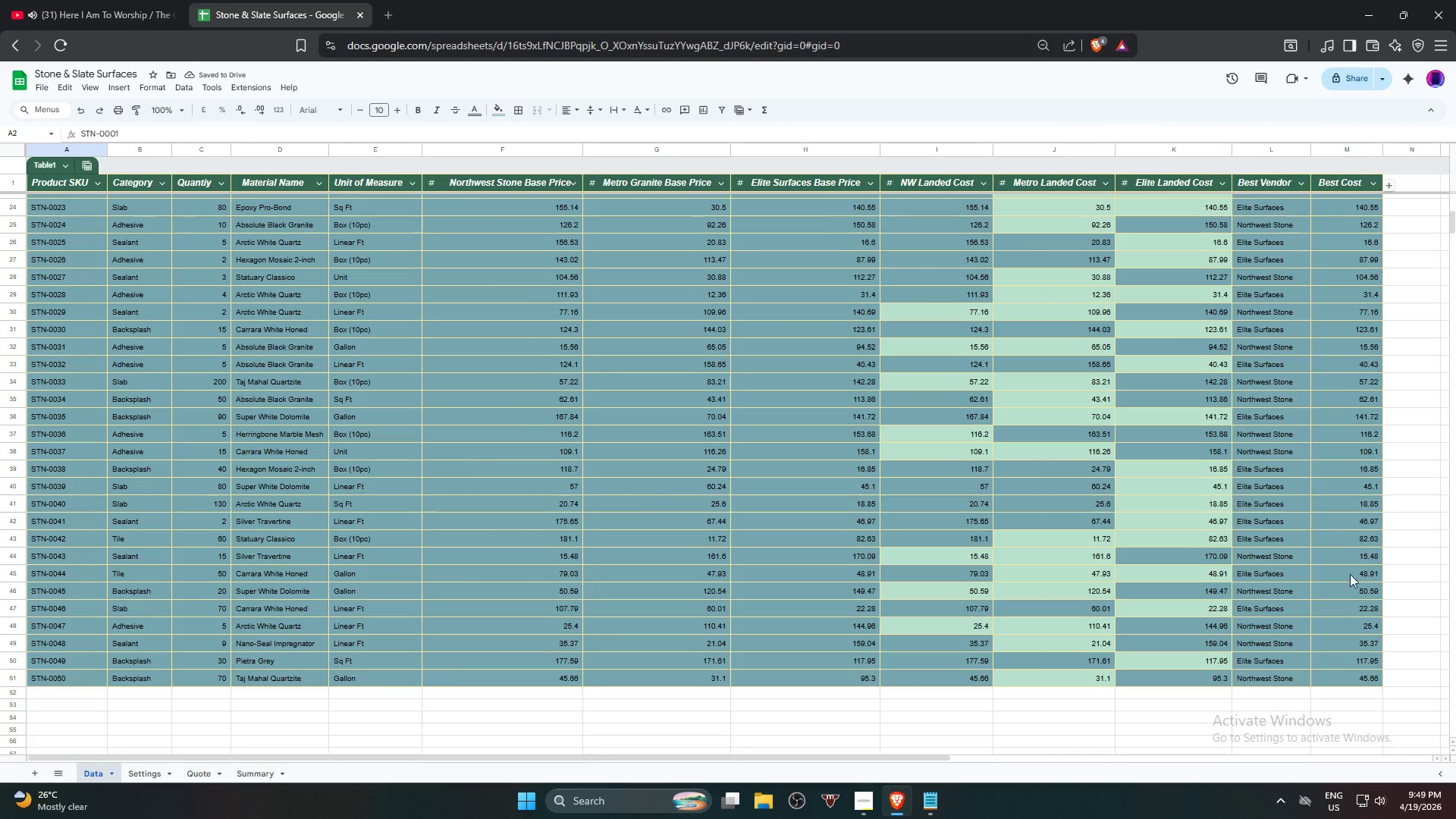 
hold_key(key=ShiftLeft, duration=0.69)
left_click([1357, 681])
 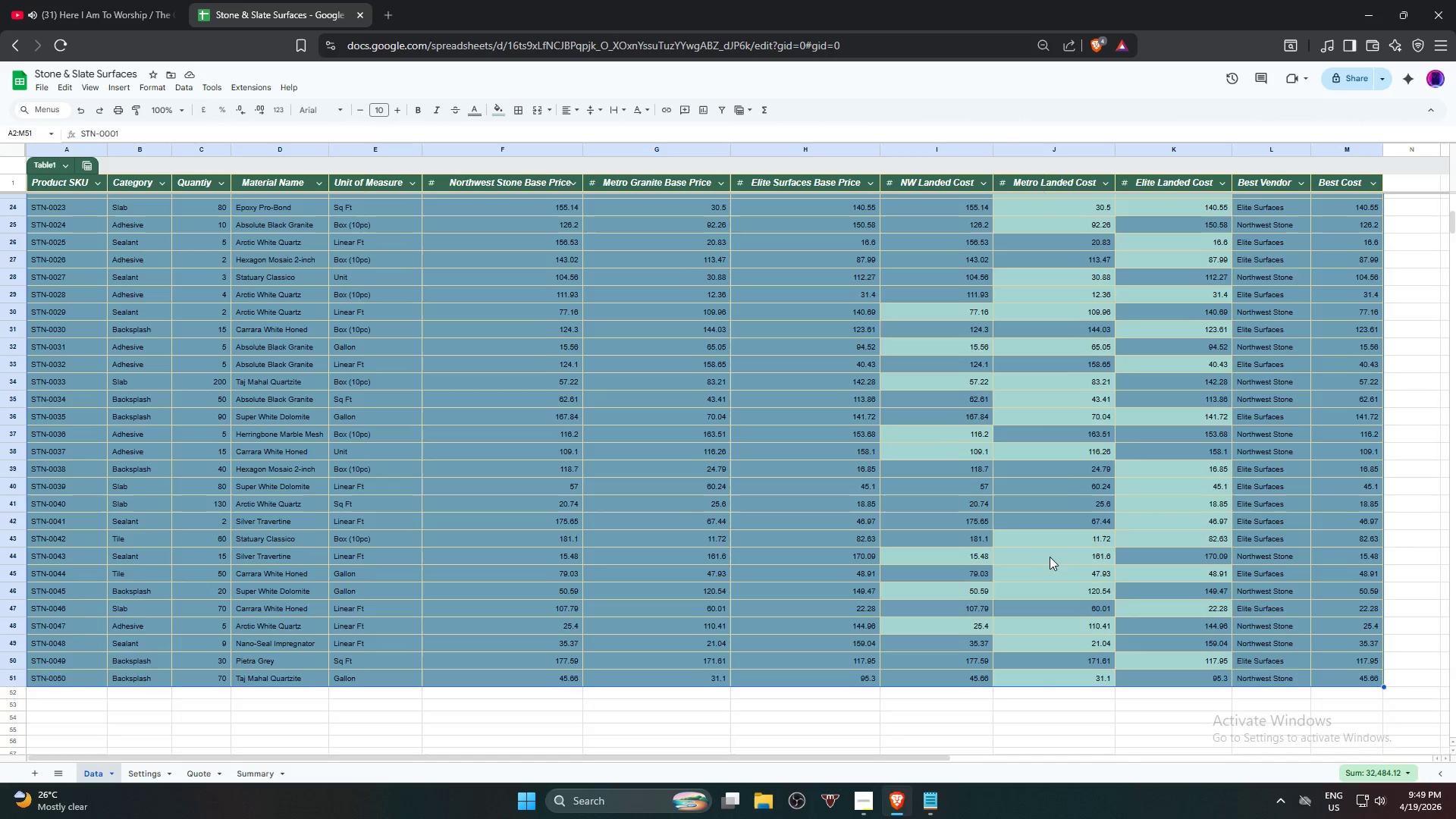 
scroll: coordinate [942, 450], scroll_direction: up, amount: 12.0
 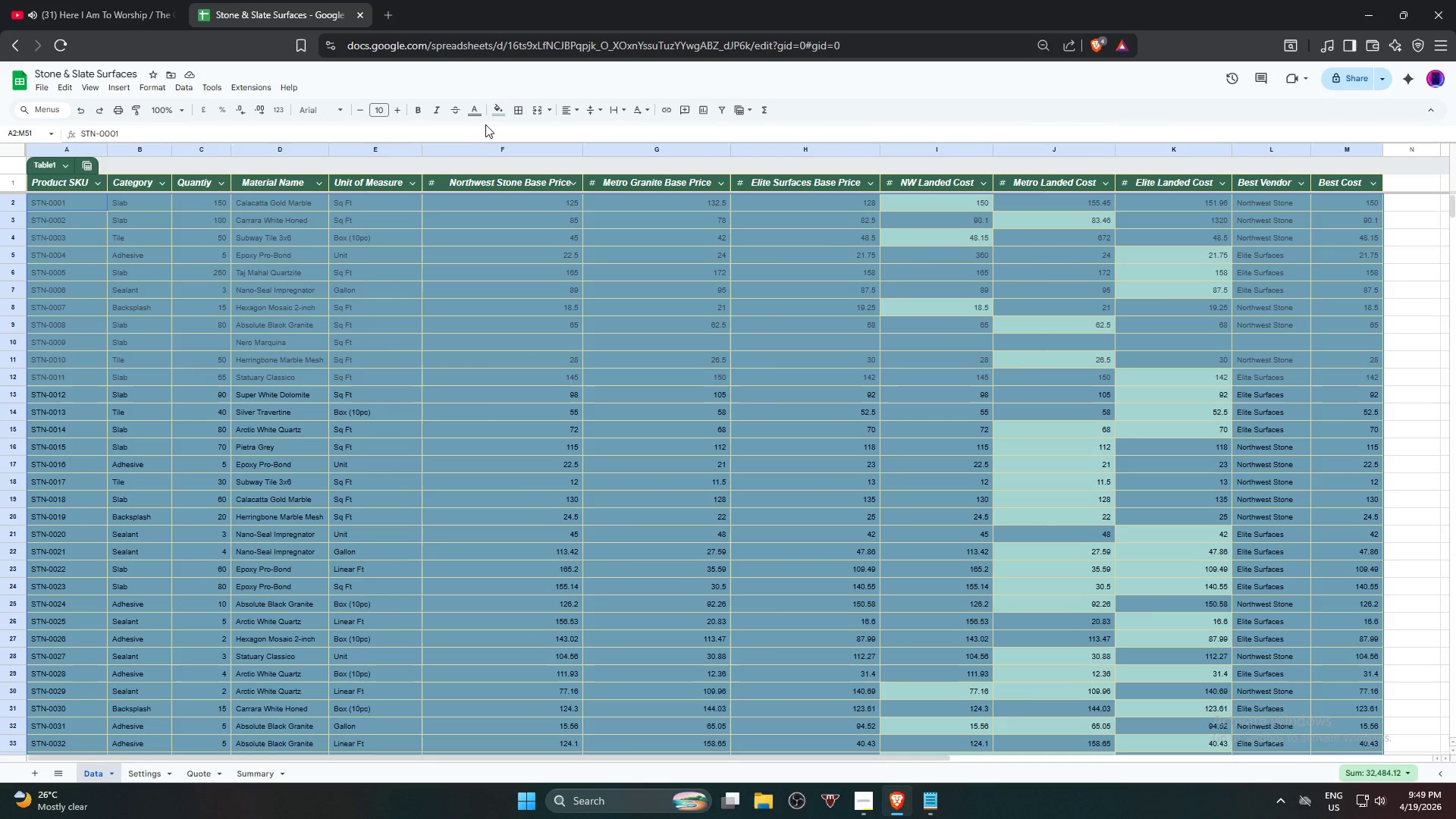 
left_click([475, 111])
 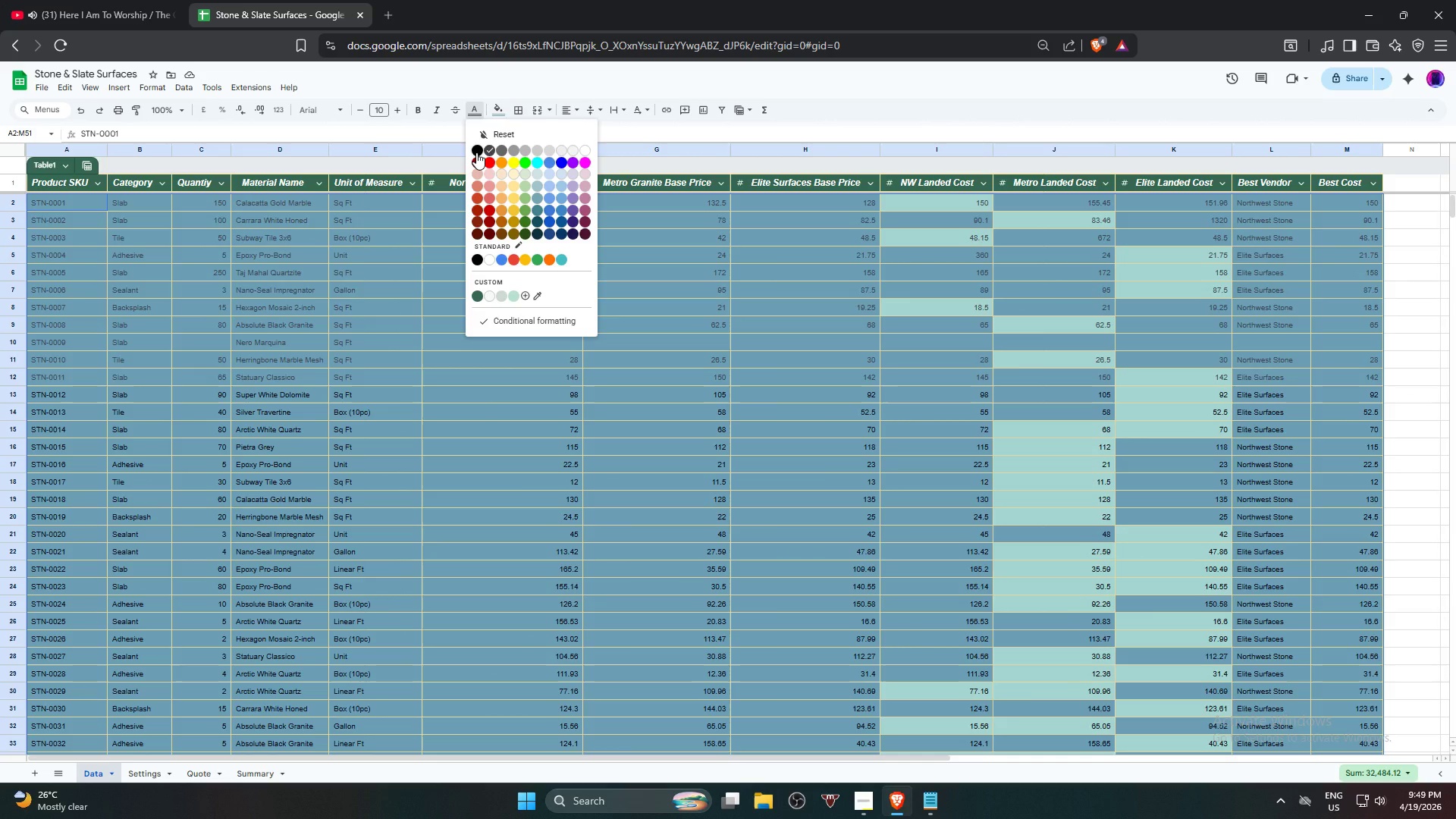 
left_click([476, 152])
 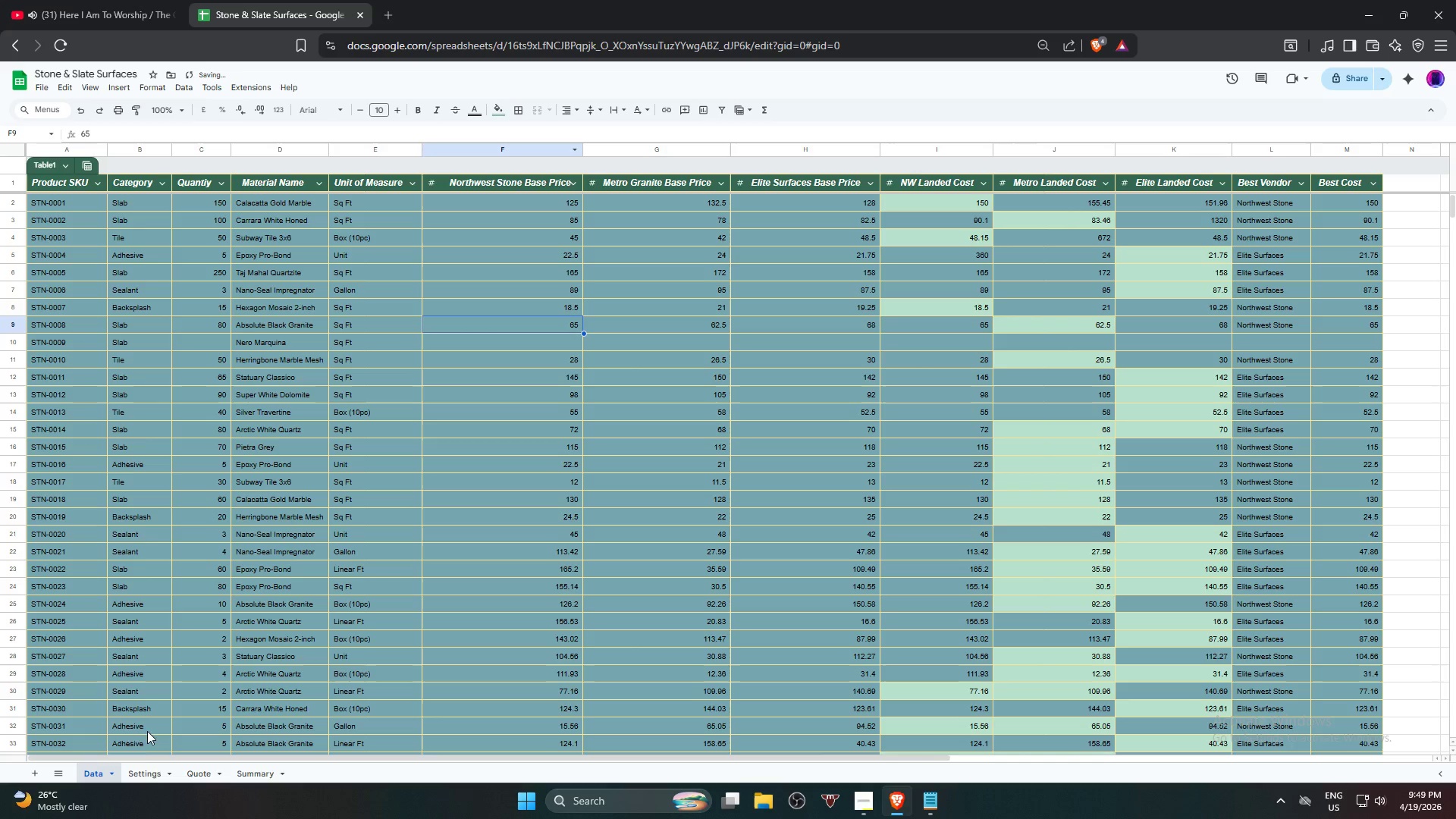 
left_click([142, 769])
 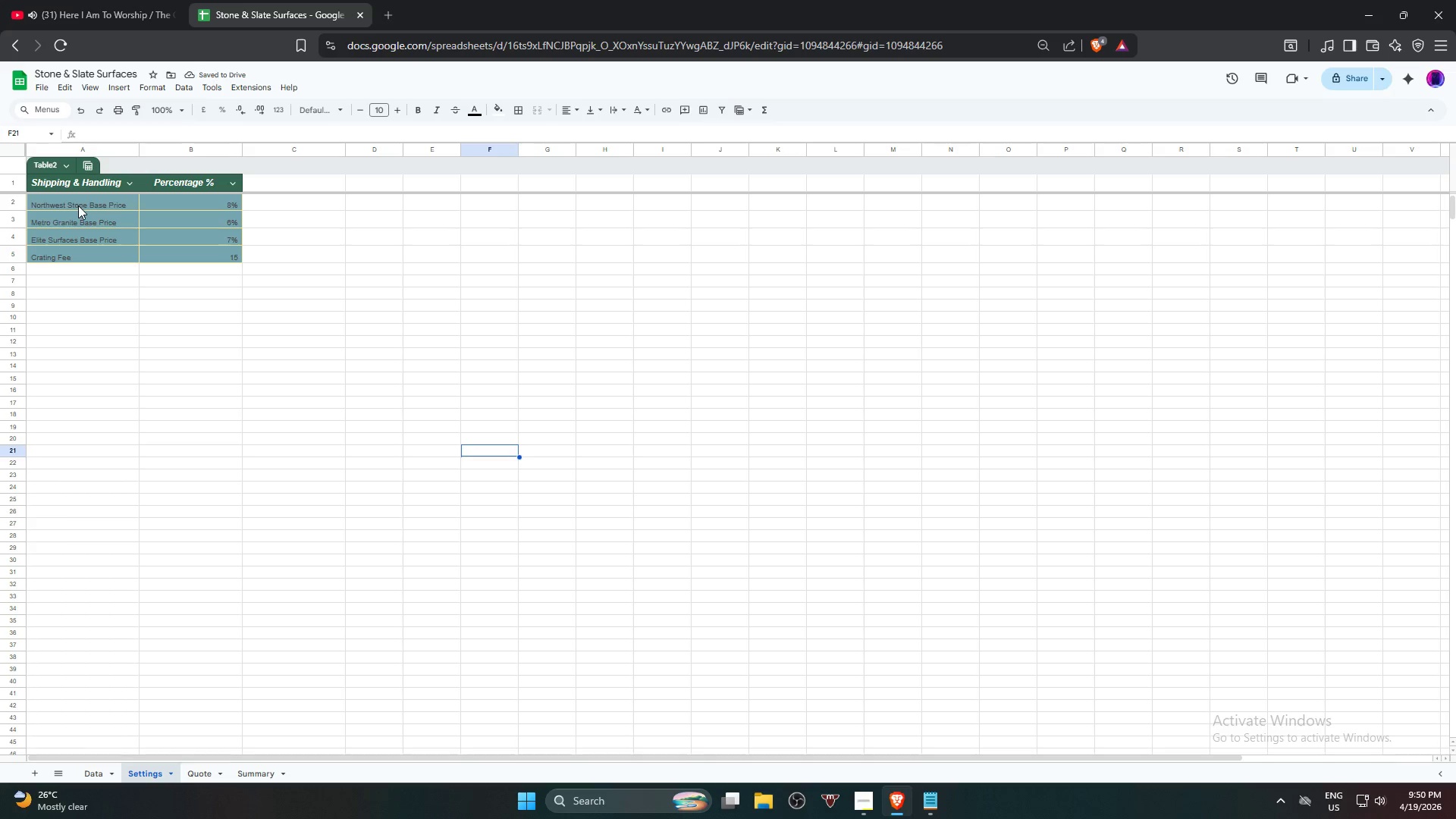 
hold_key(key=ShiftLeft, duration=0.41)
left_click([195, 256])
 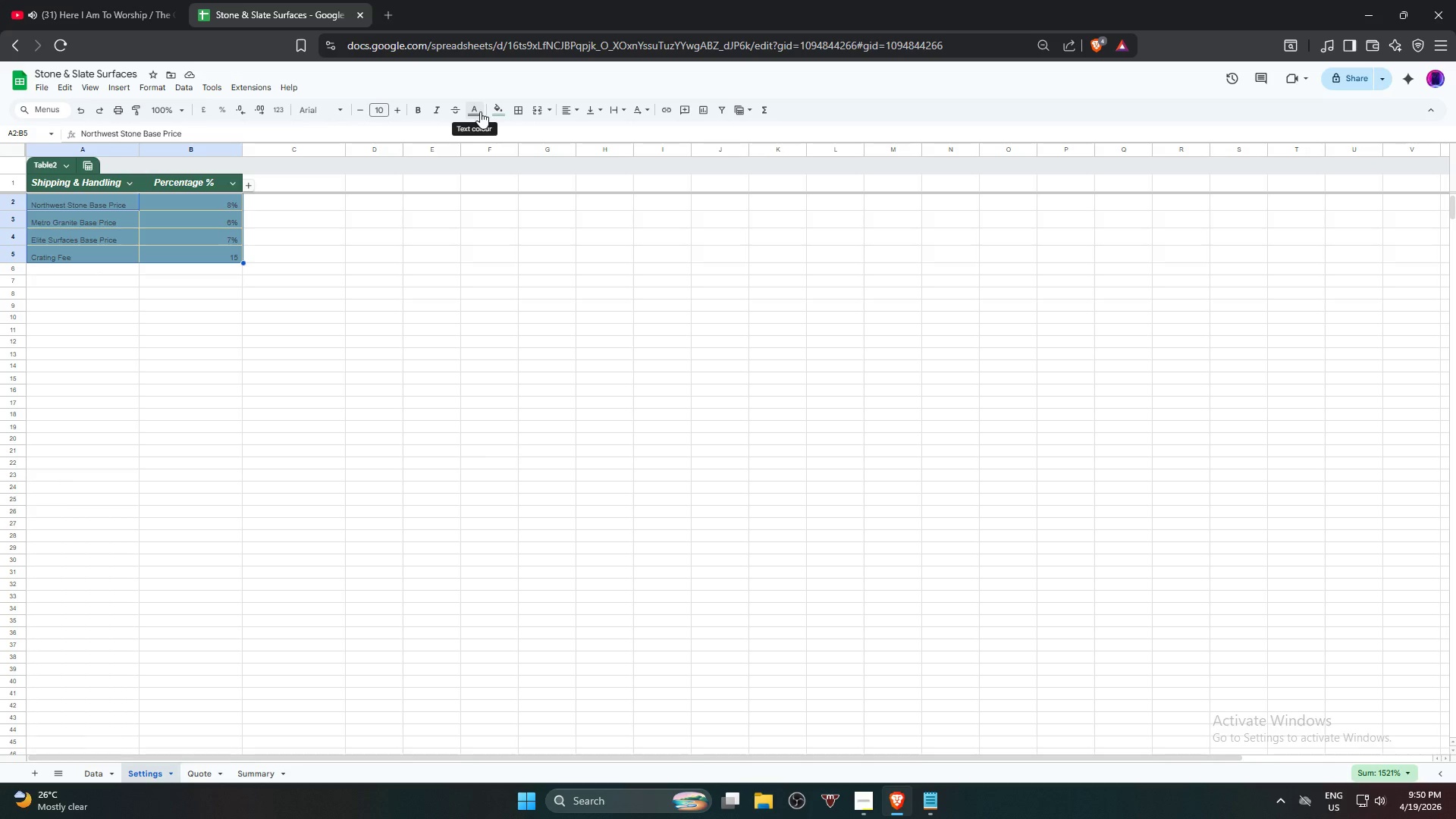 
left_click([476, 110])
 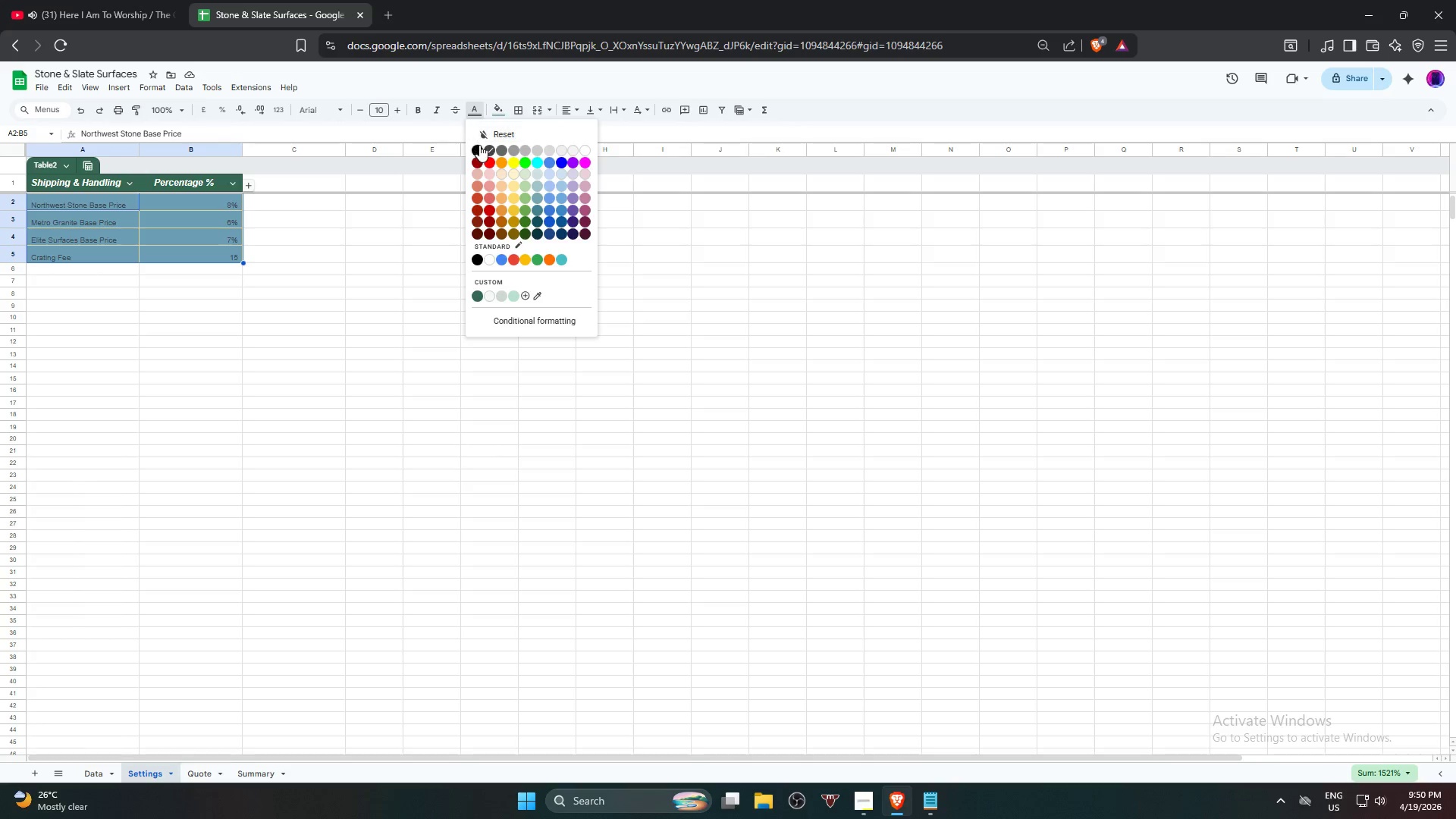 
left_click([479, 148])
 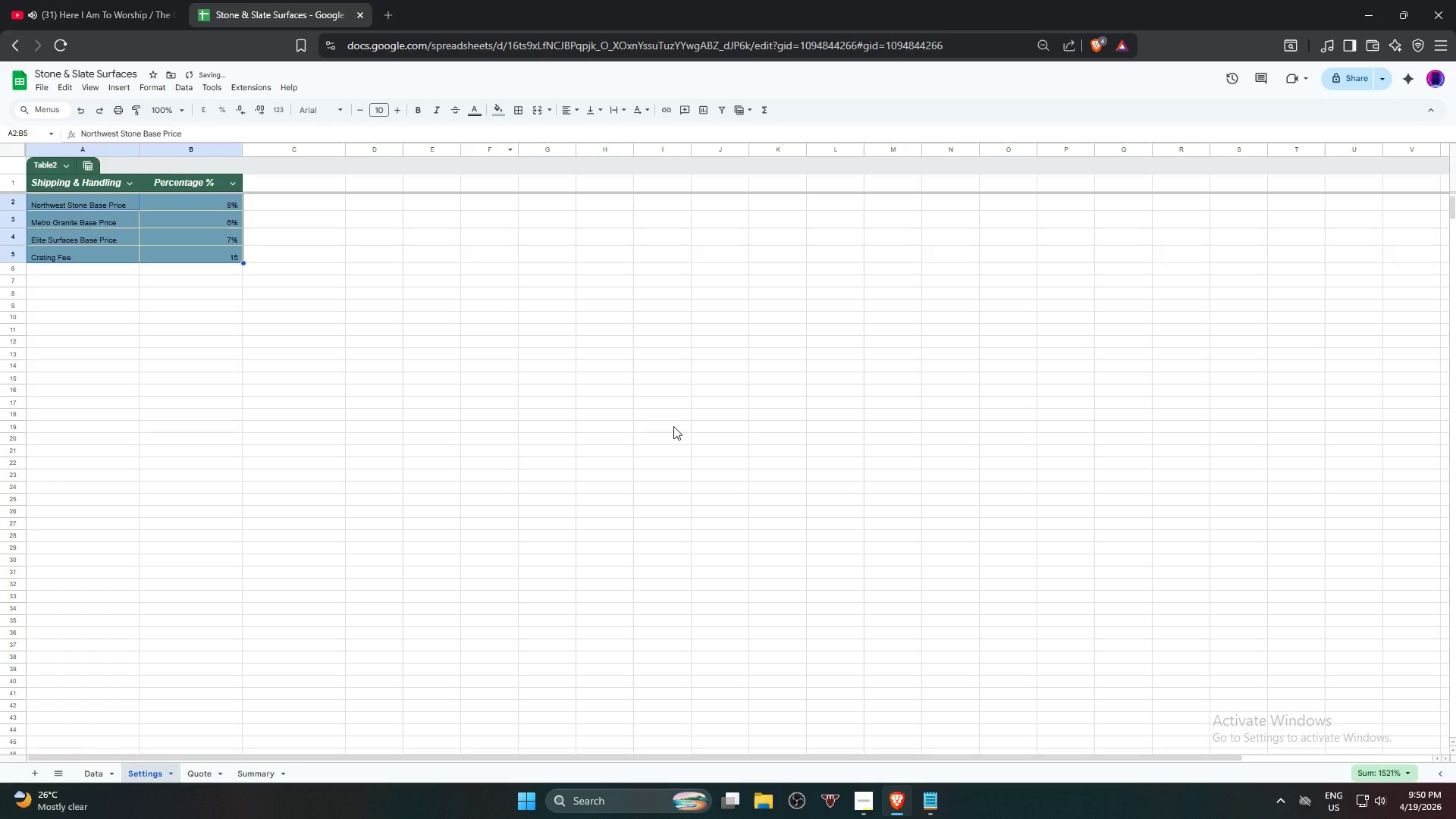 
left_click([673, 426])
 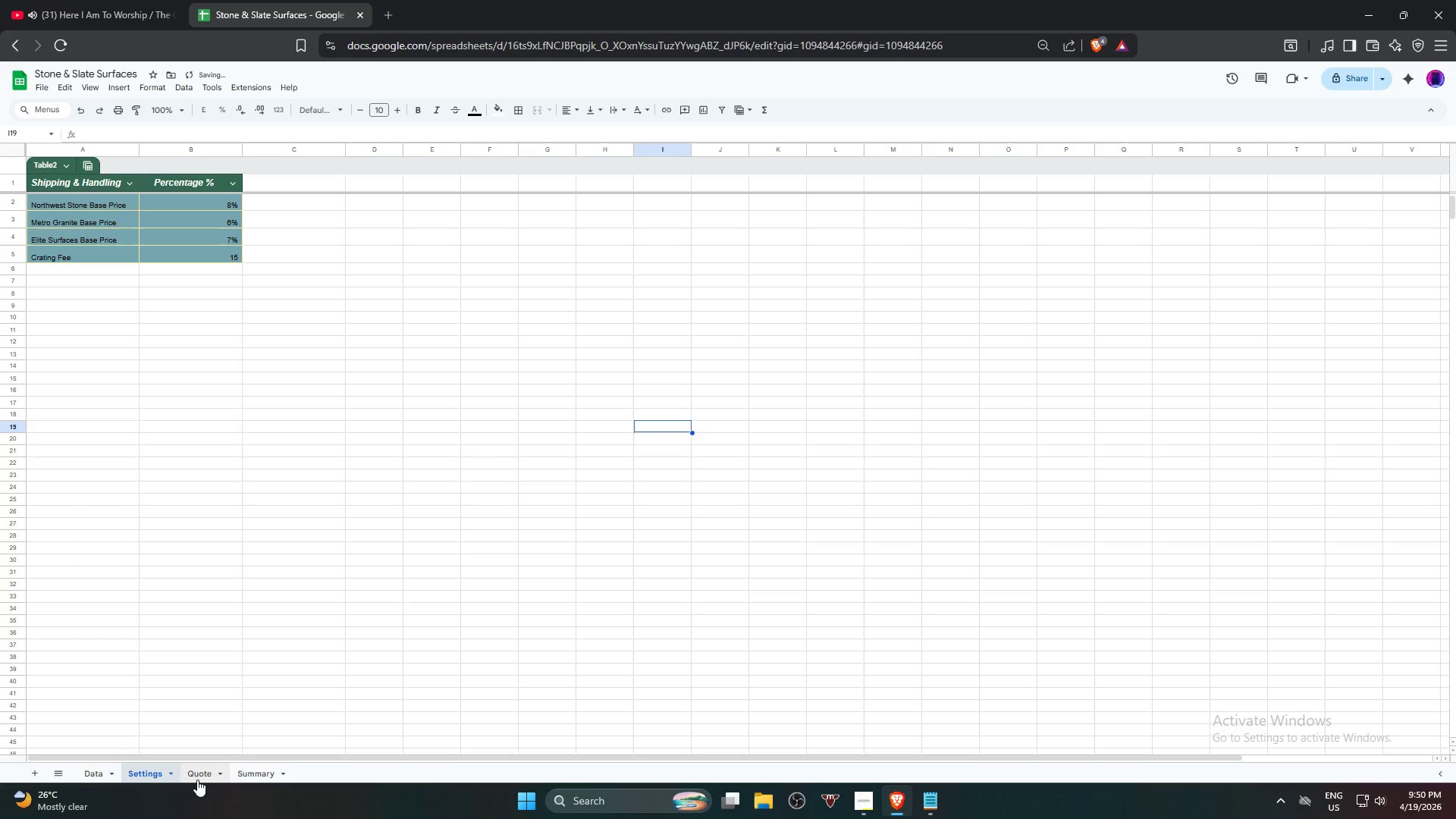 
left_click([197, 773])
 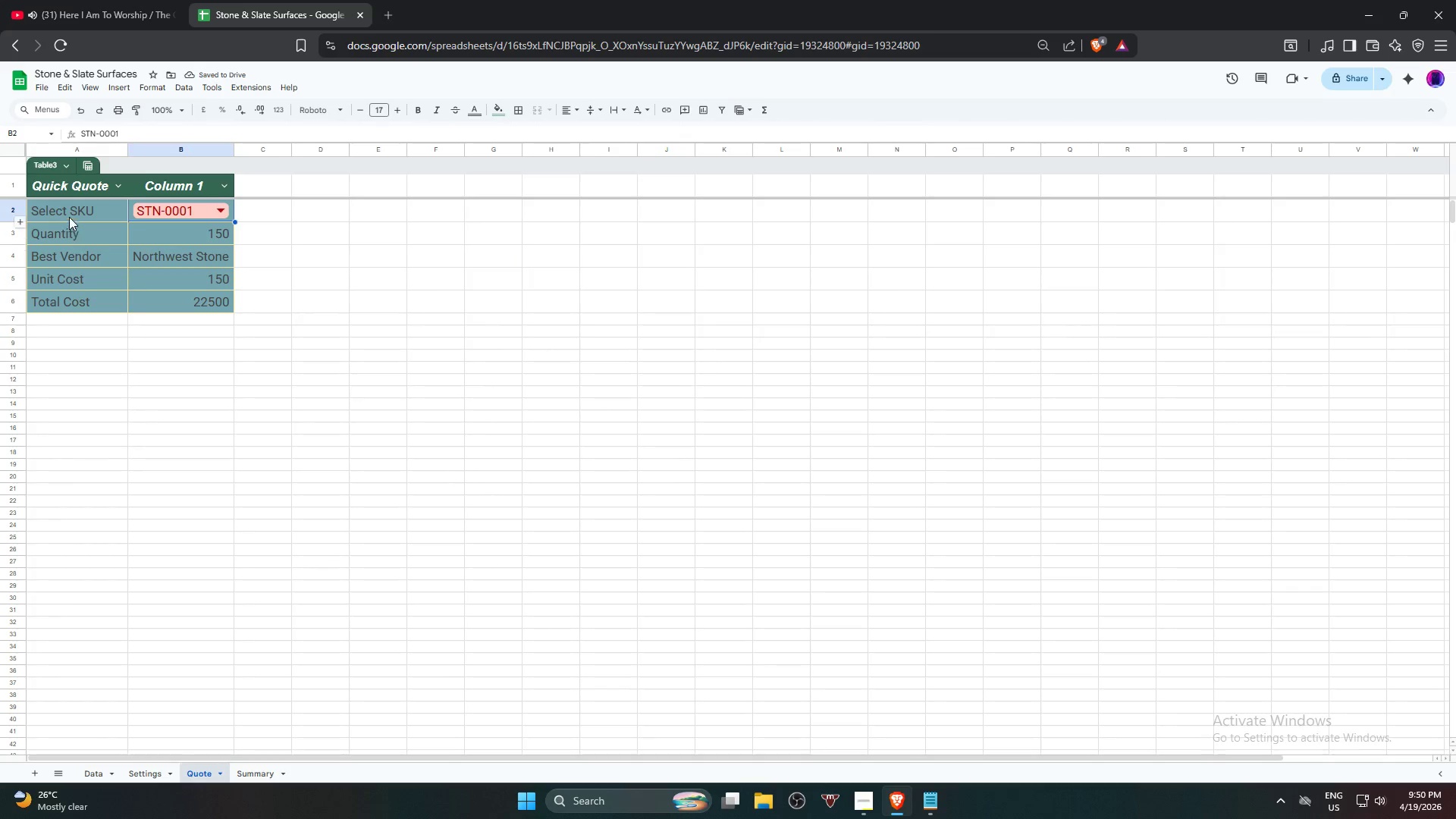 
left_click([69, 212])
 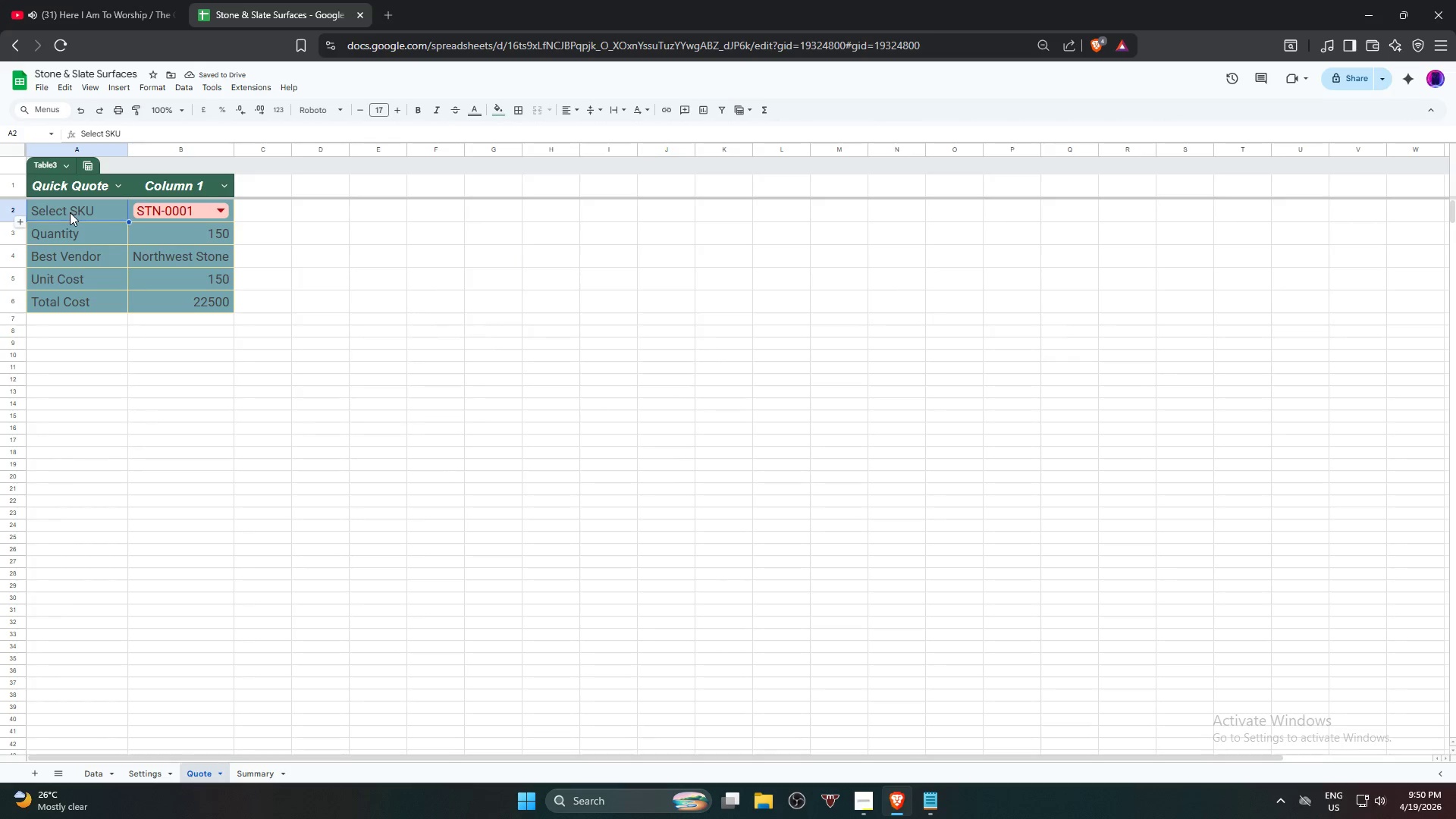 
hold_key(key=ShiftLeft, duration=0.88)
left_click([196, 297])
 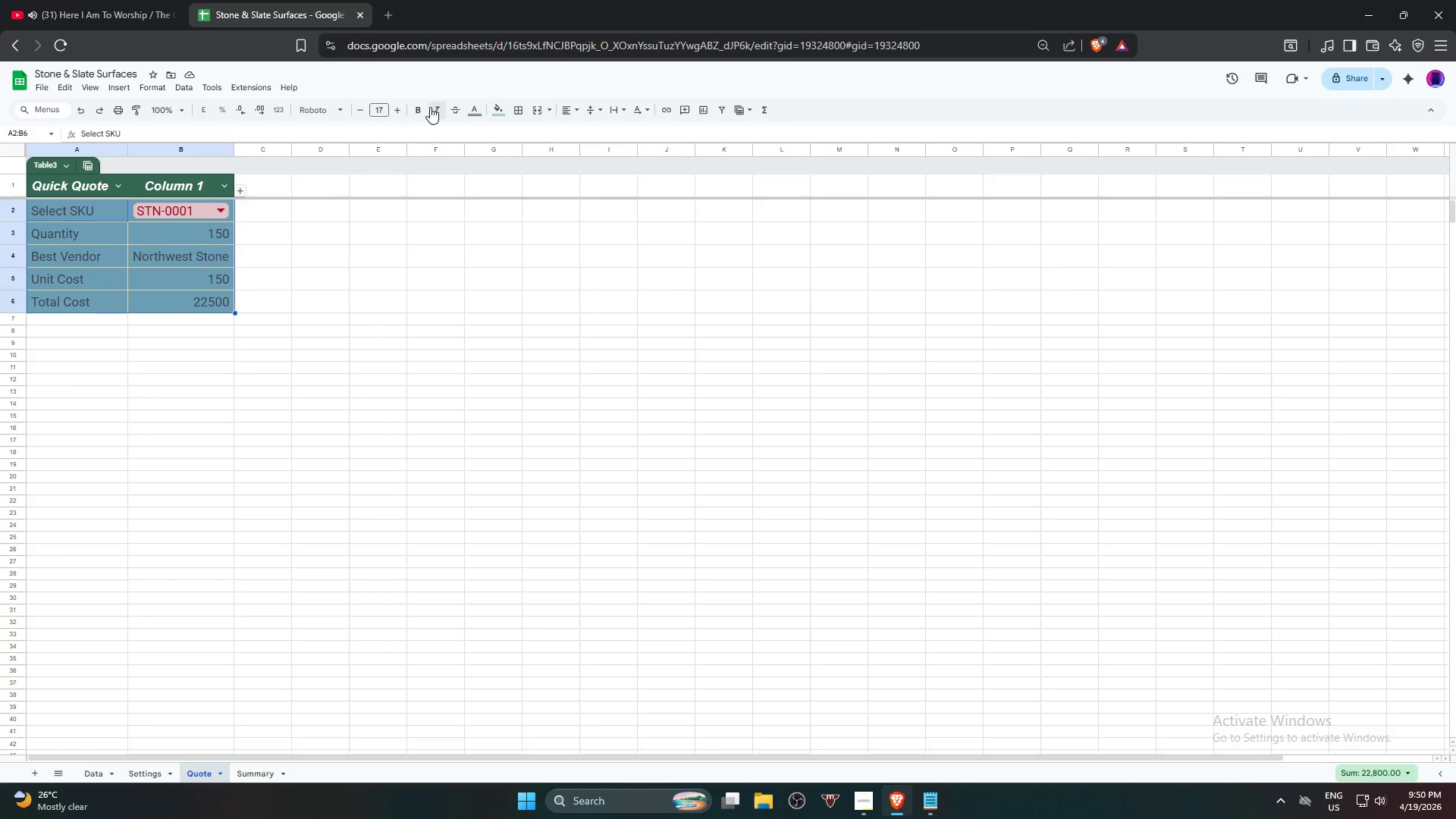 
left_click([325, 112])
 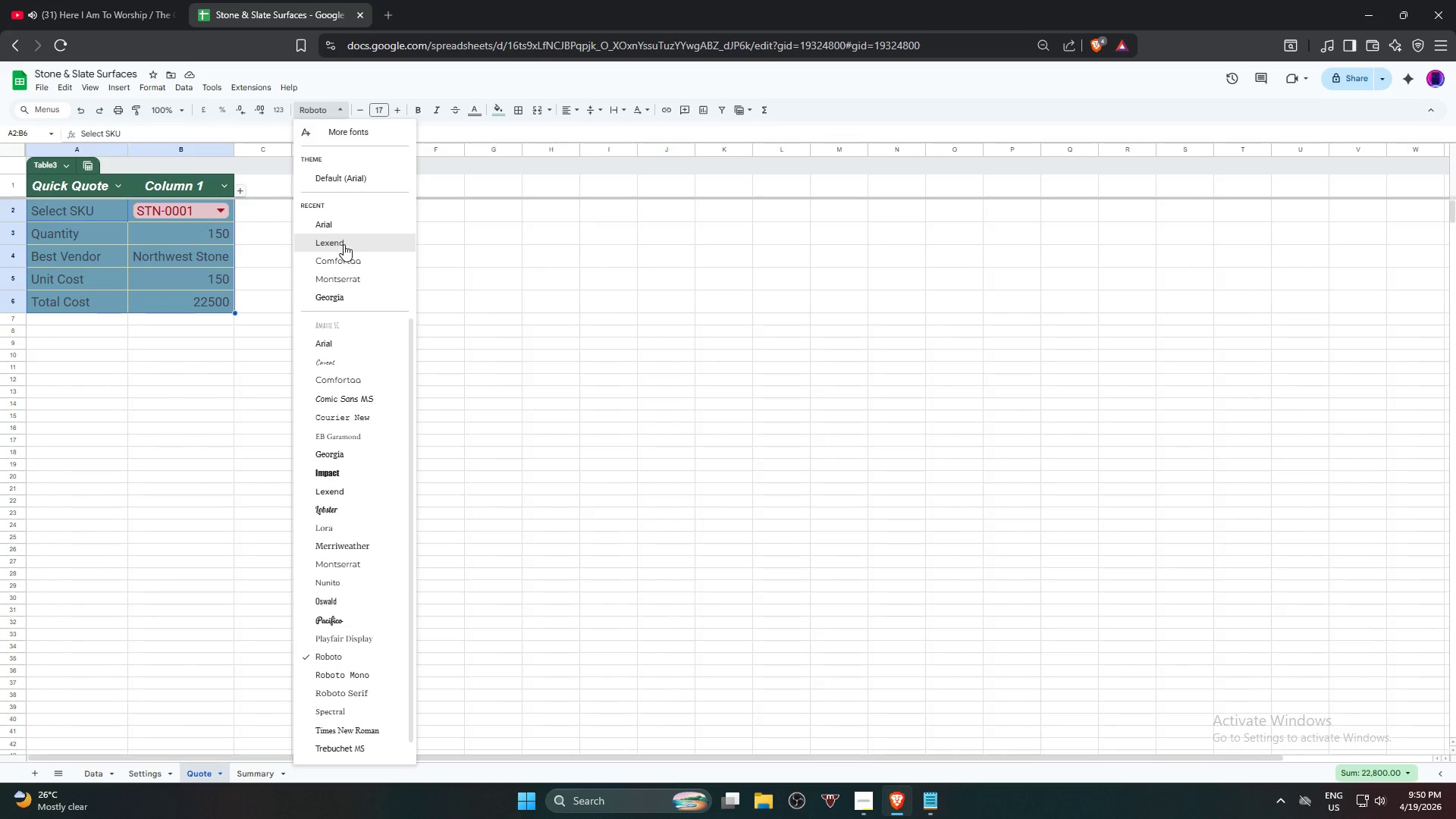 
left_click([343, 221])
 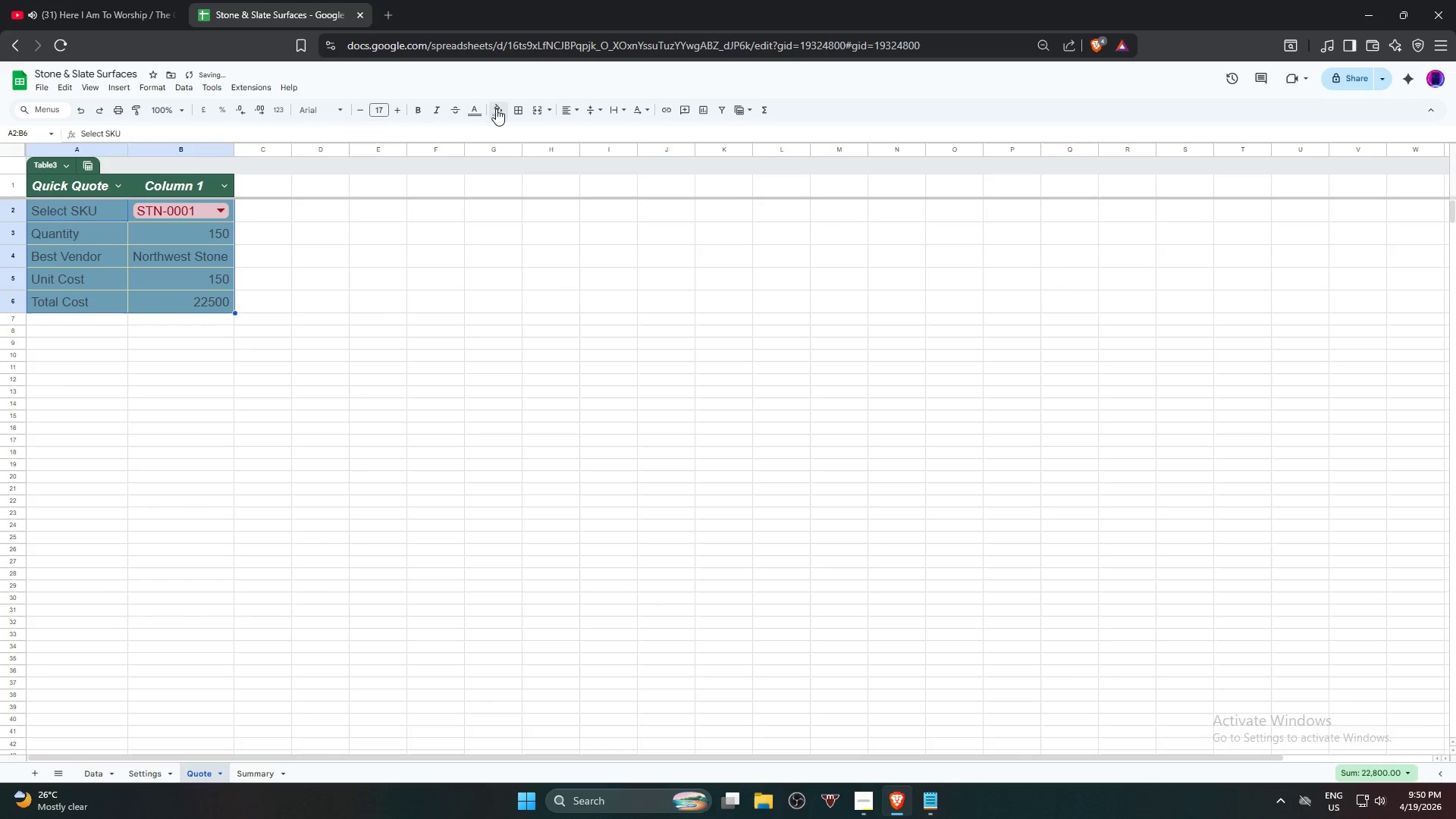 
left_click([478, 111])
 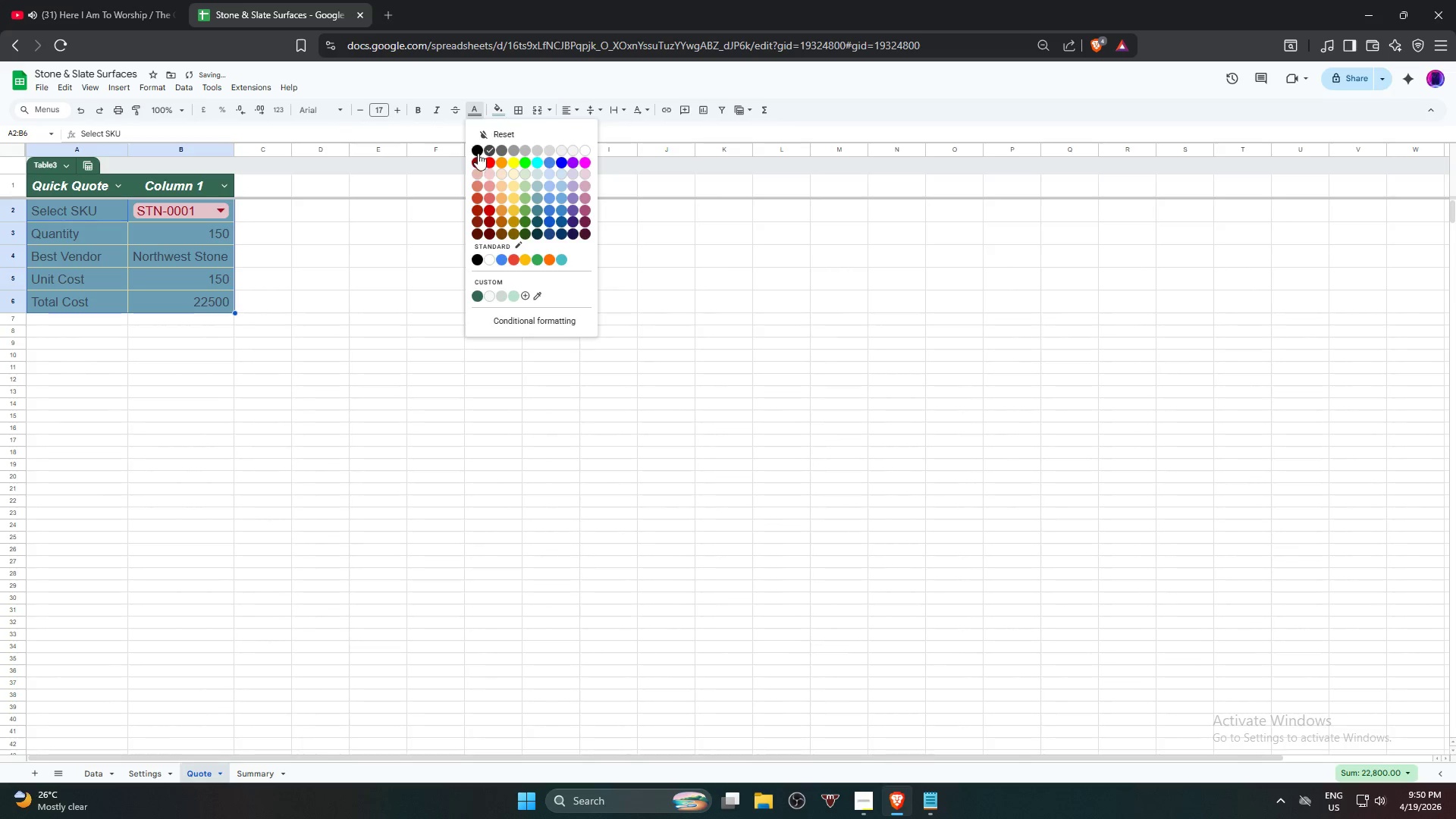 
left_click([478, 149])
 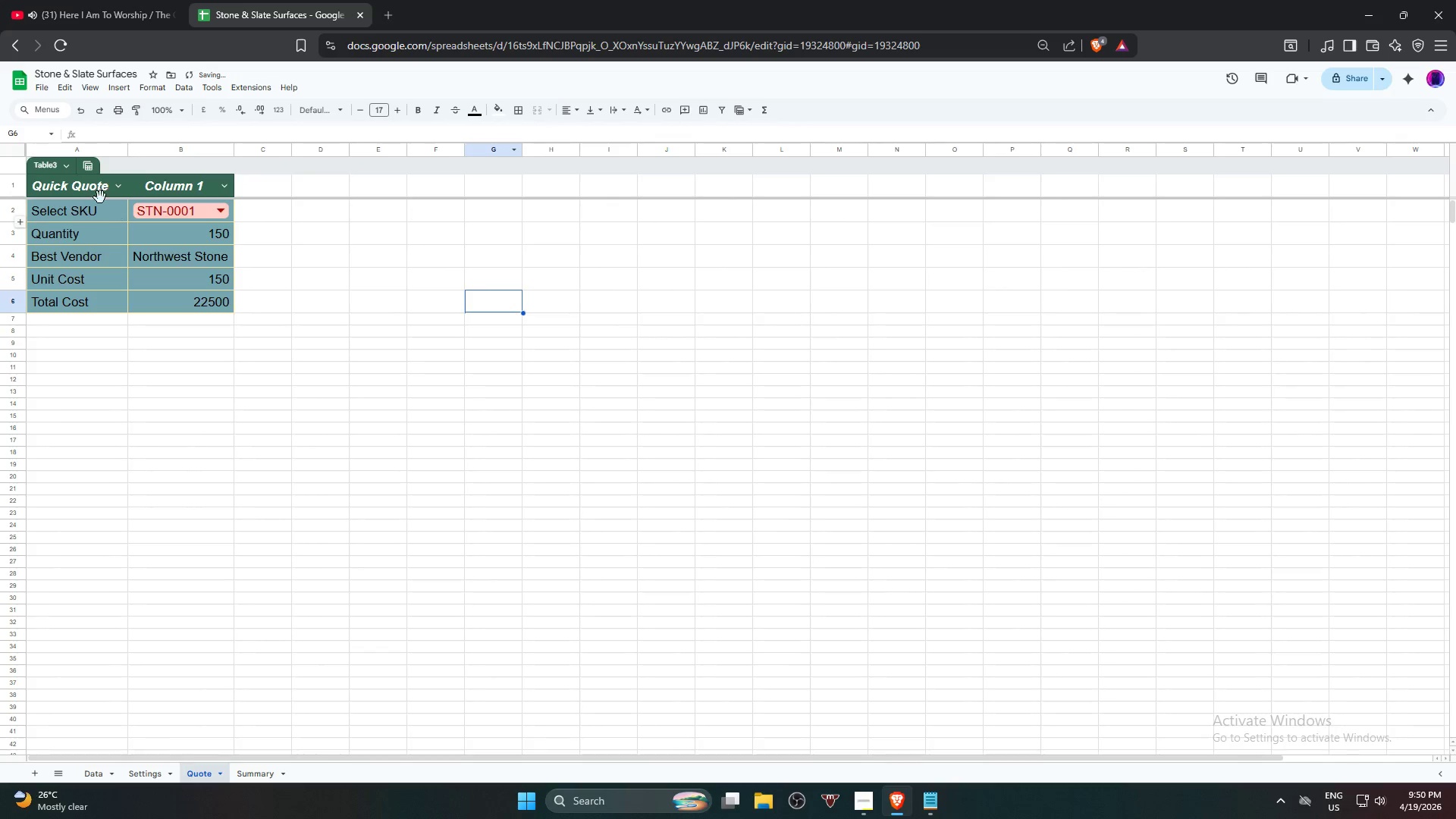 
left_click([85, 187])
 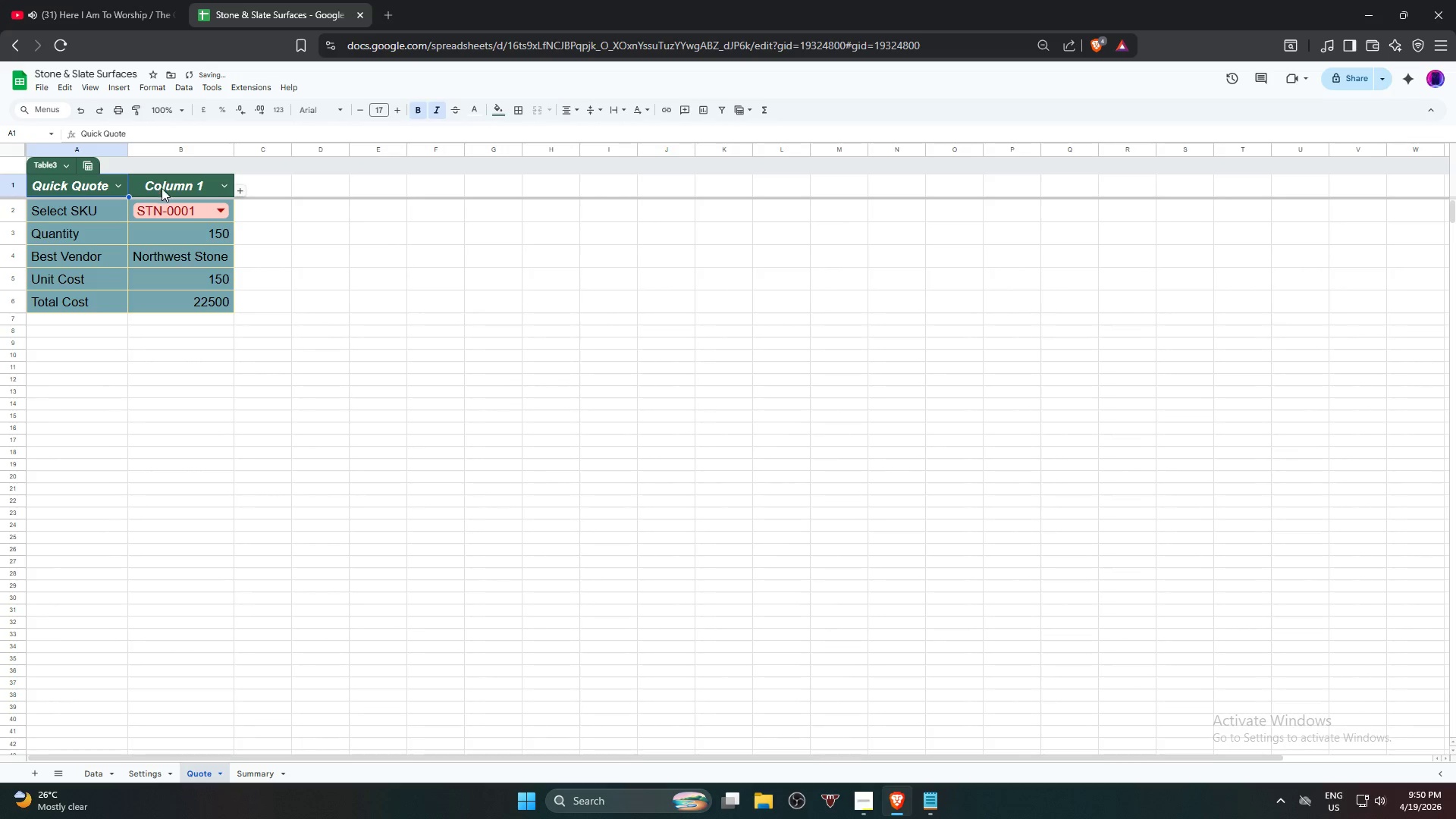 
left_click([165, 188])
 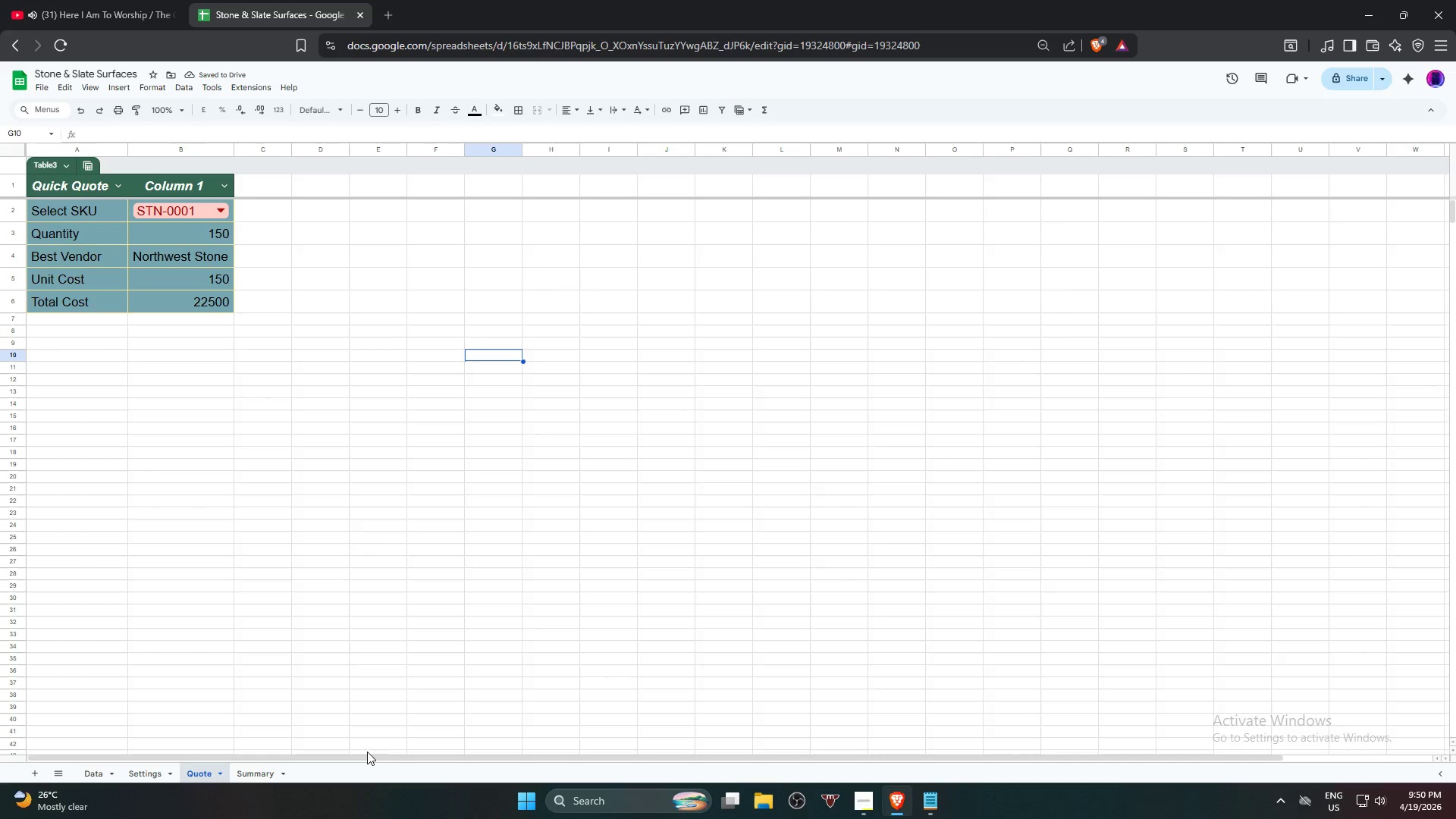 
left_click([249, 778])
 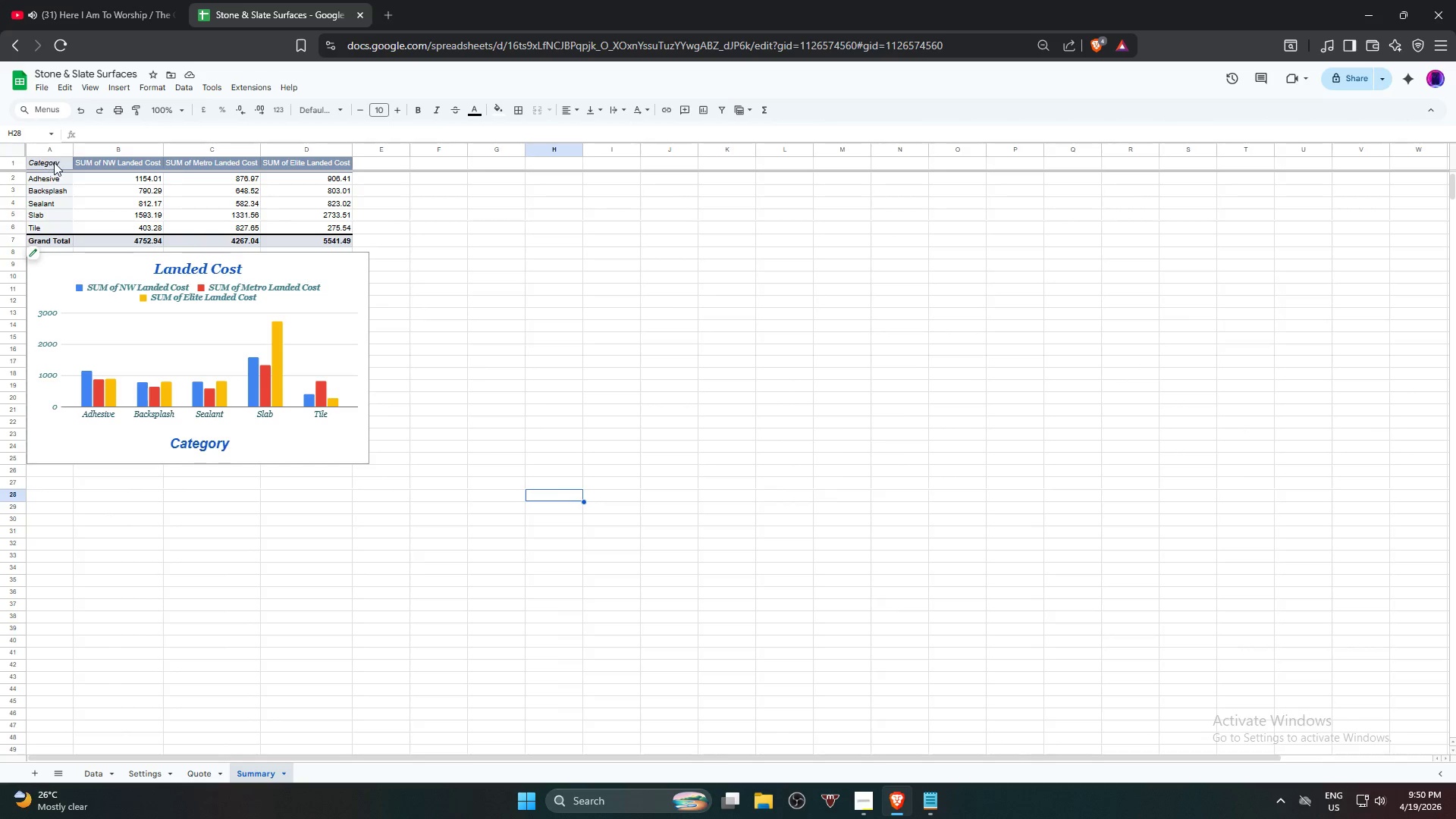 
left_click([54, 162])
 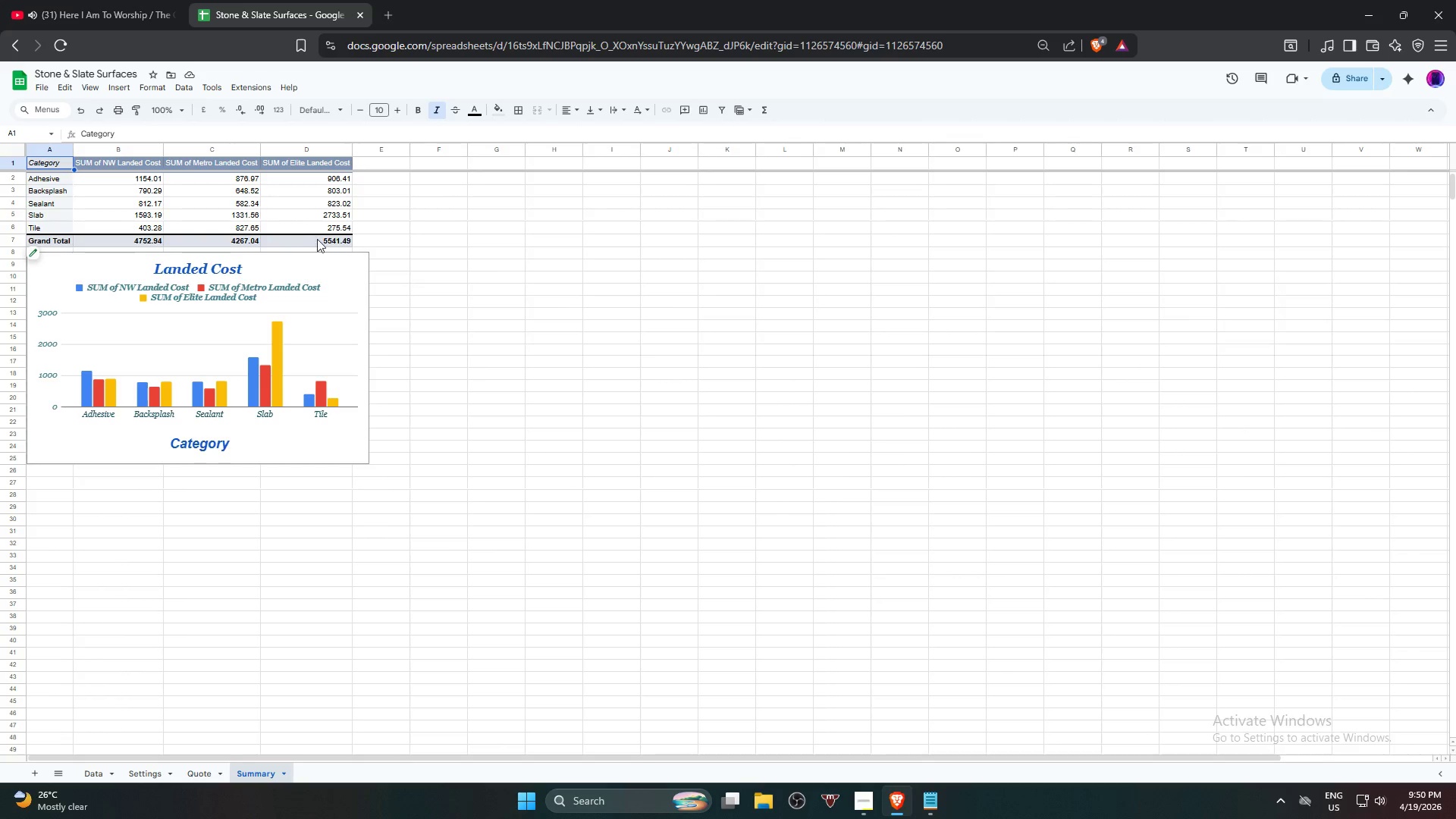 
hold_key(key=ShiftLeft, duration=0.58)
left_click([334, 240])
 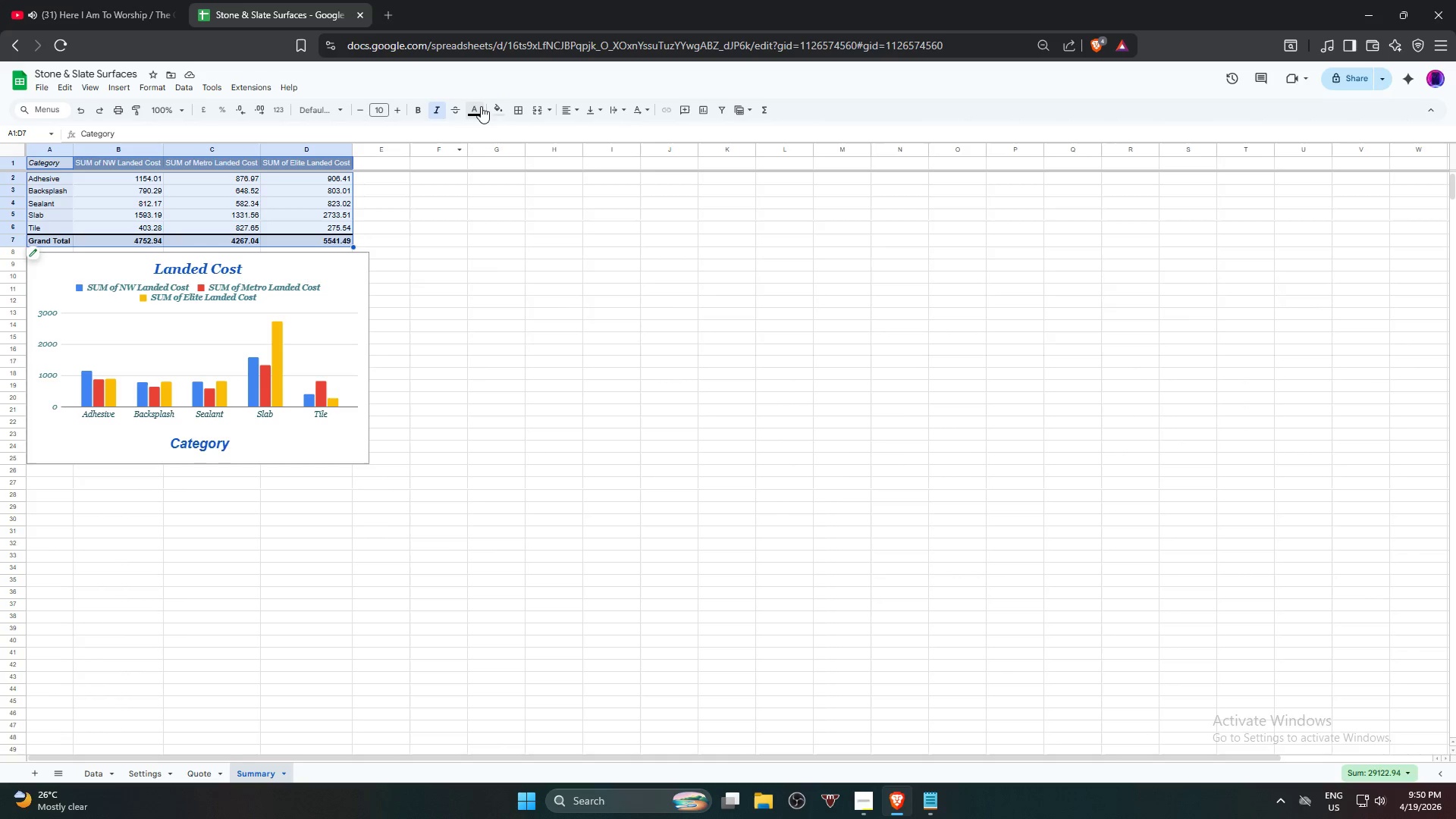 
left_click([479, 108])
 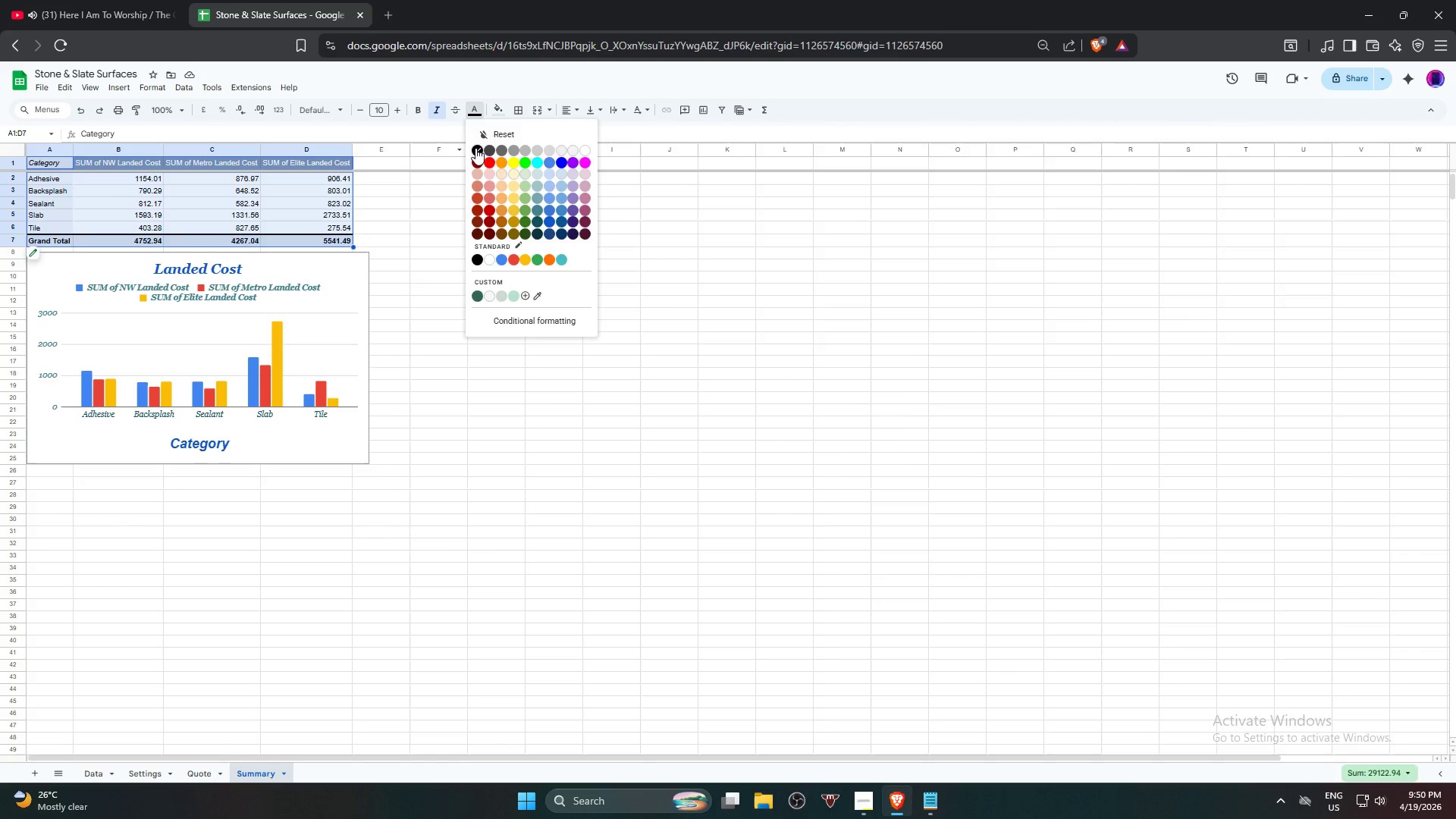 
left_click([475, 149])
 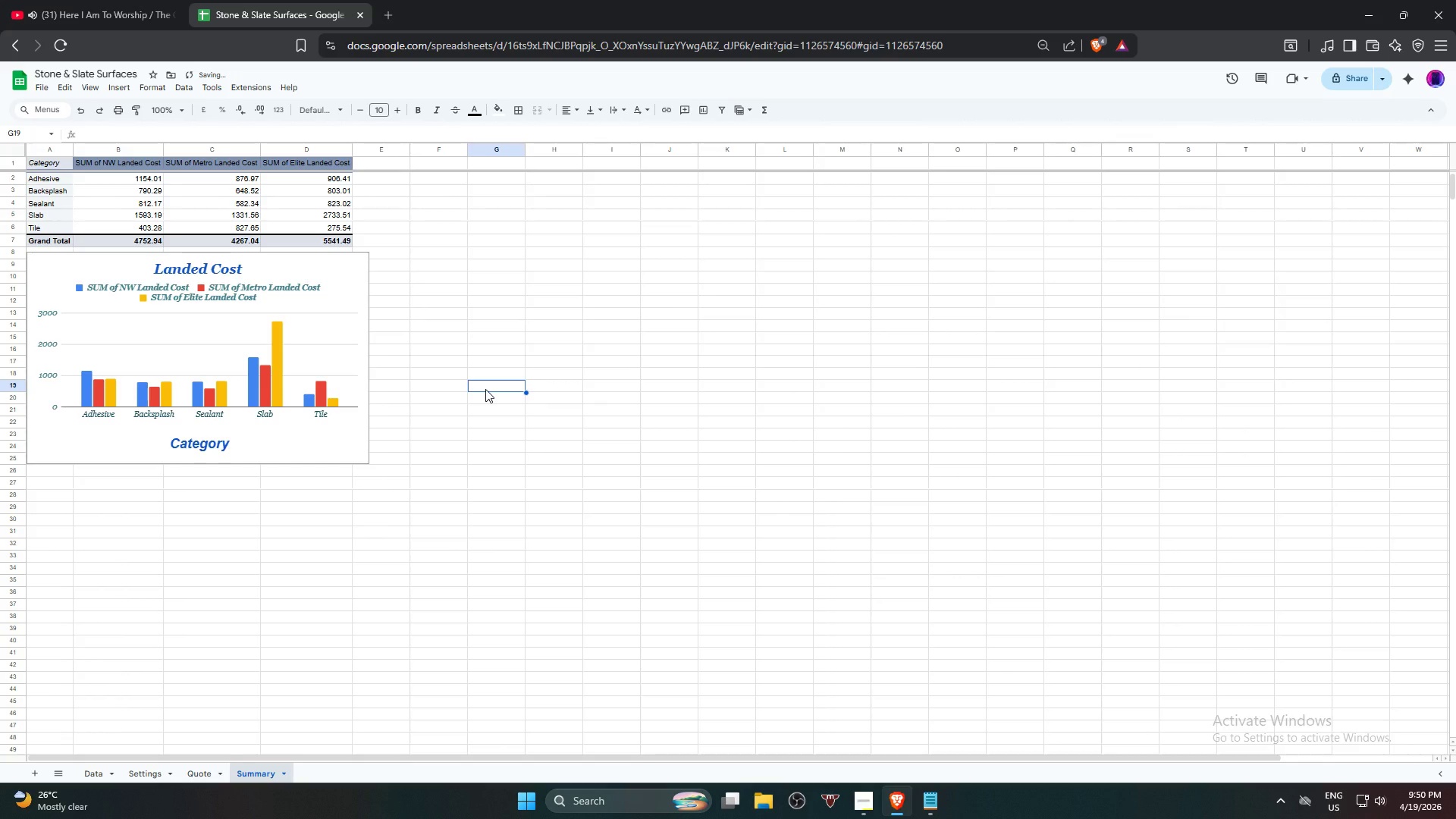 
key(Control+Z)
 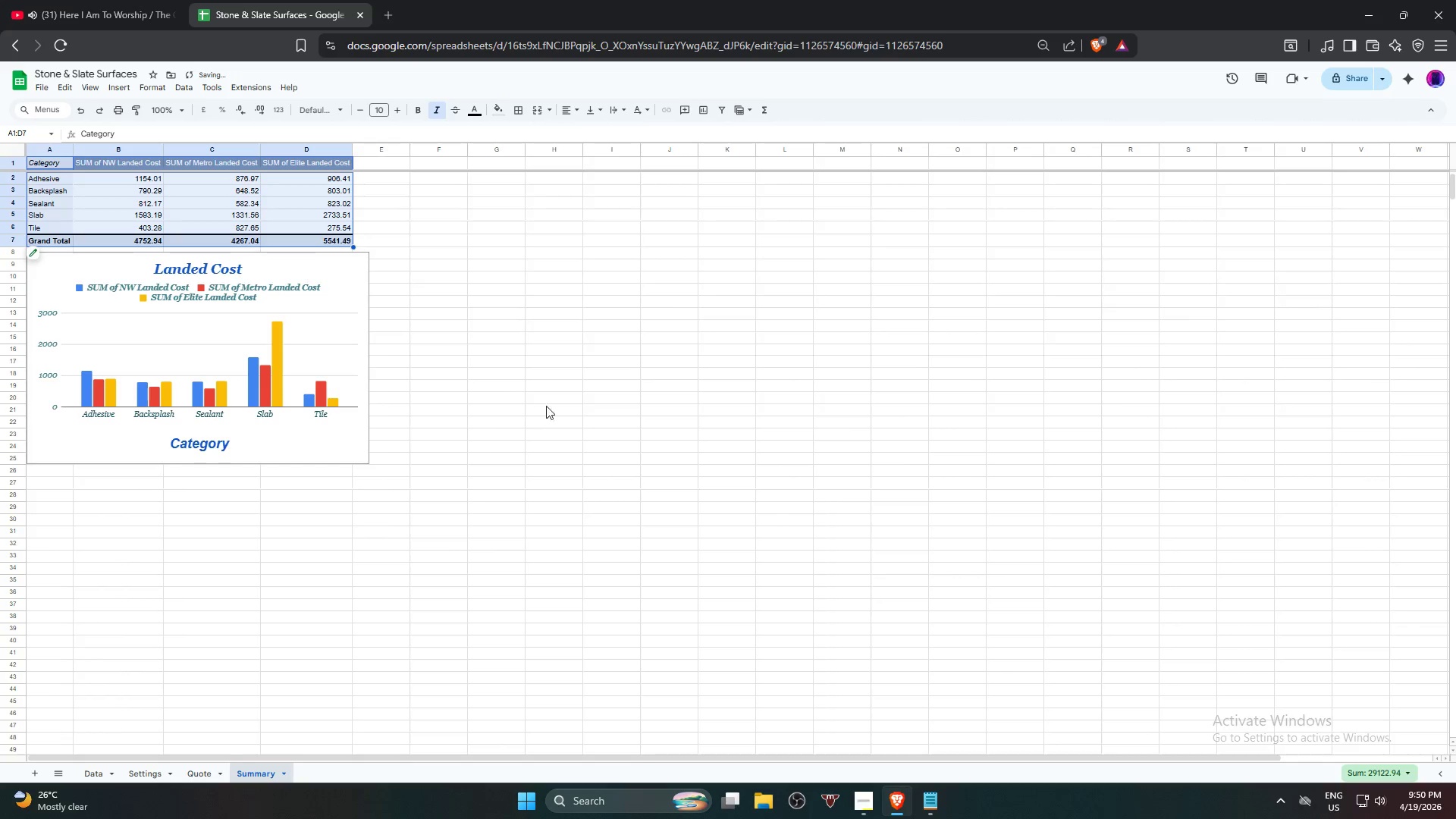 
left_click([623, 430])
 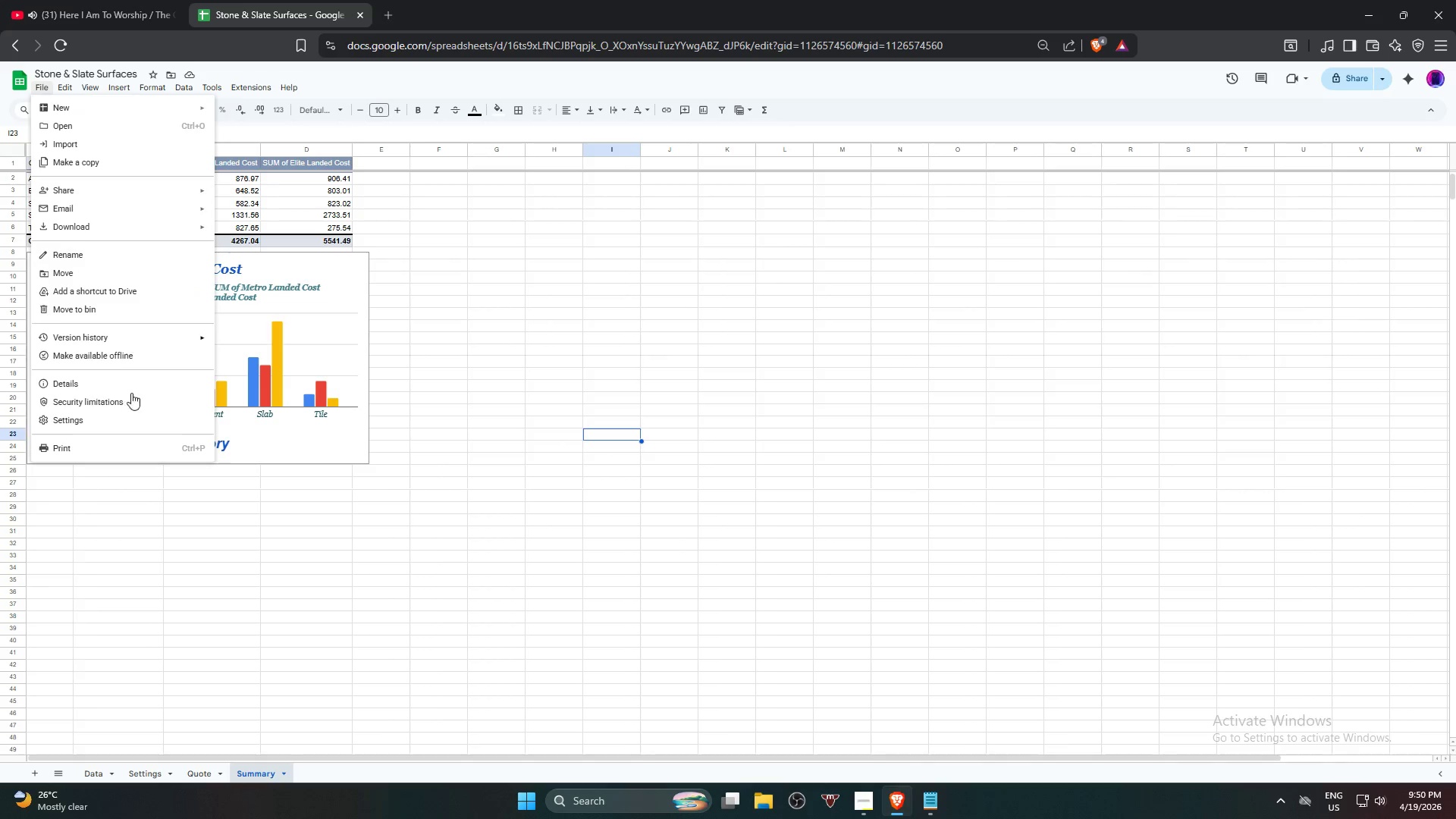 
wait(7.06)
 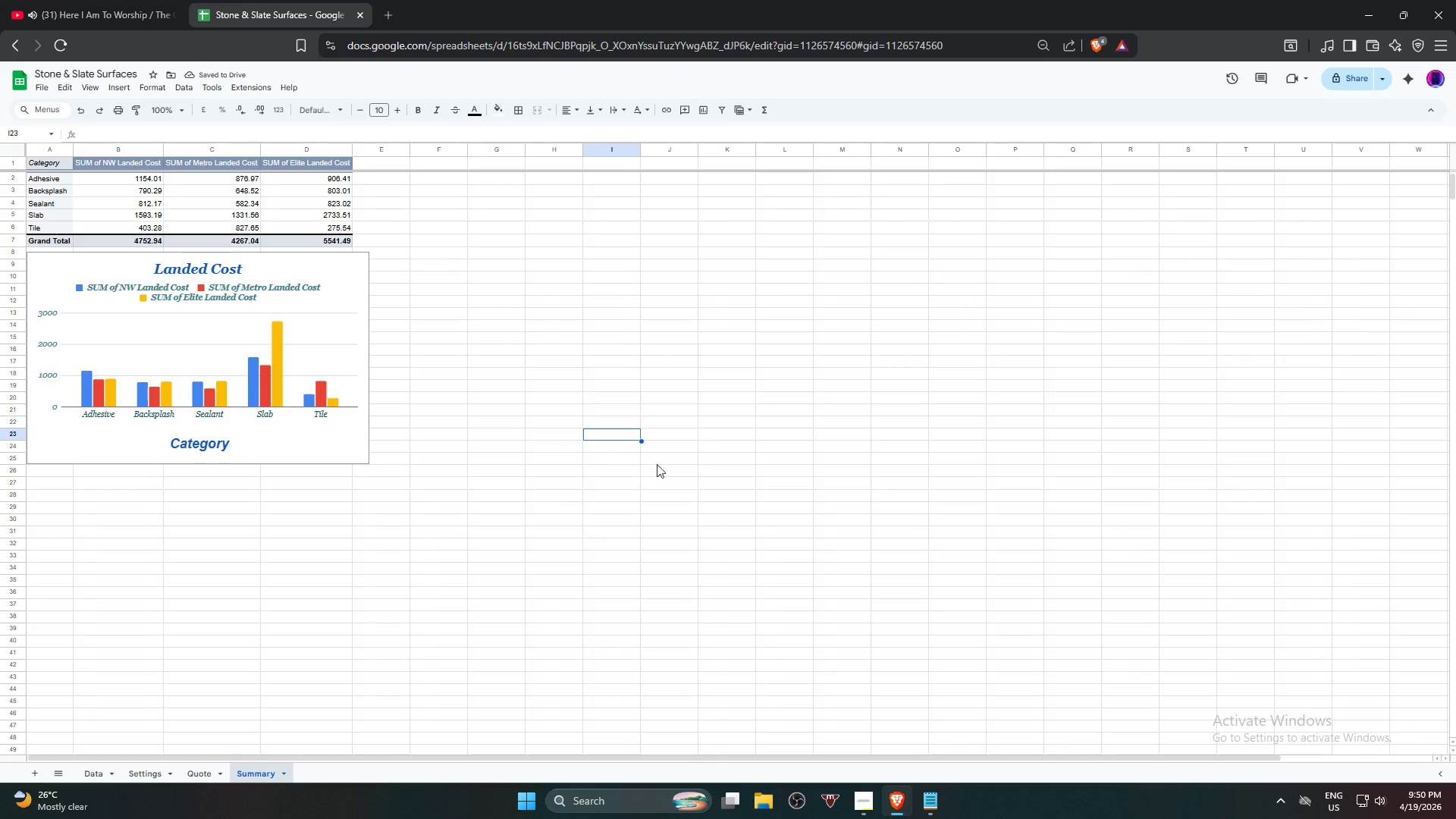 
left_click([294, 263])
 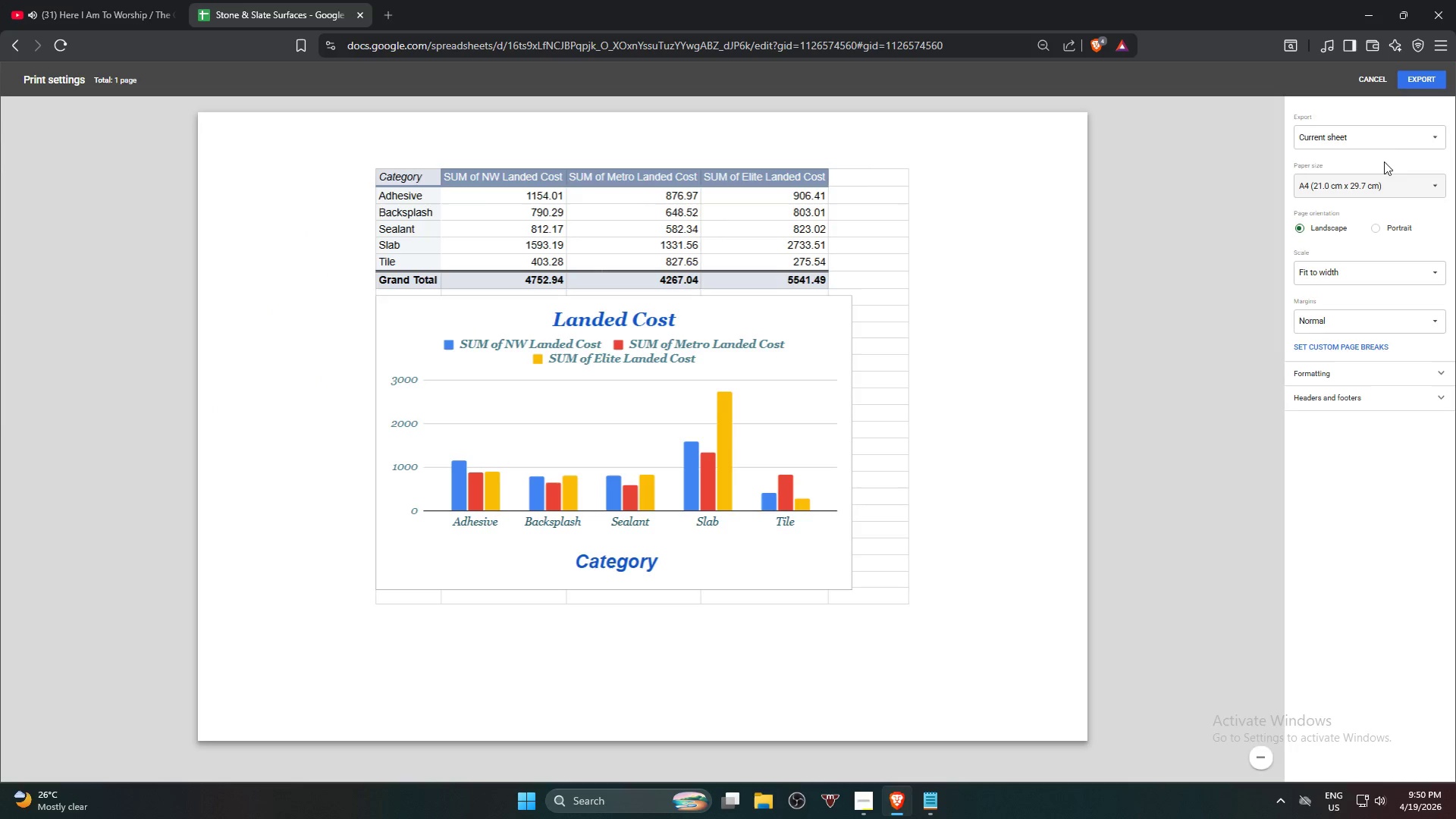 
left_click([1409, 136])
 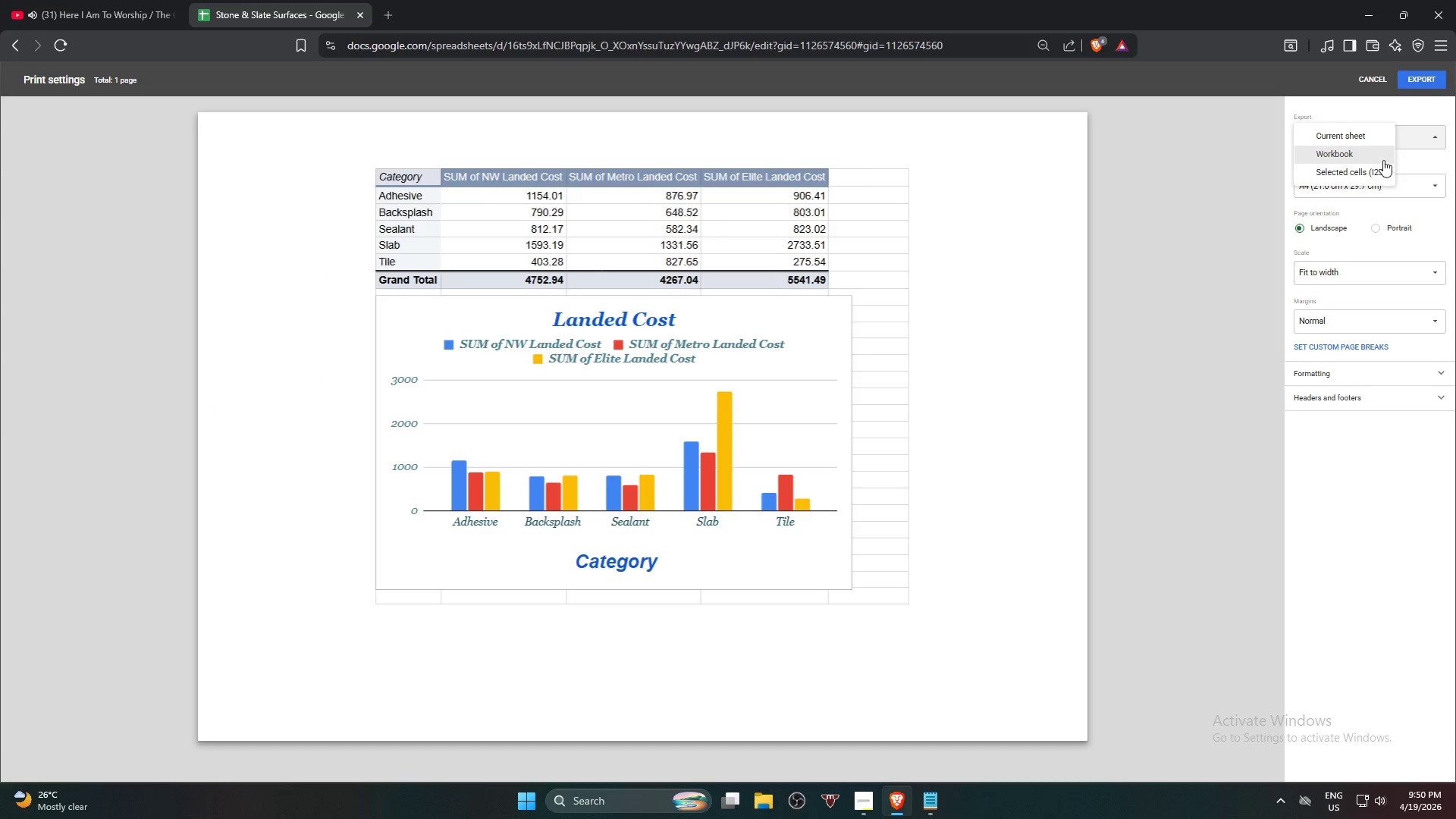 
left_click([1378, 158])
 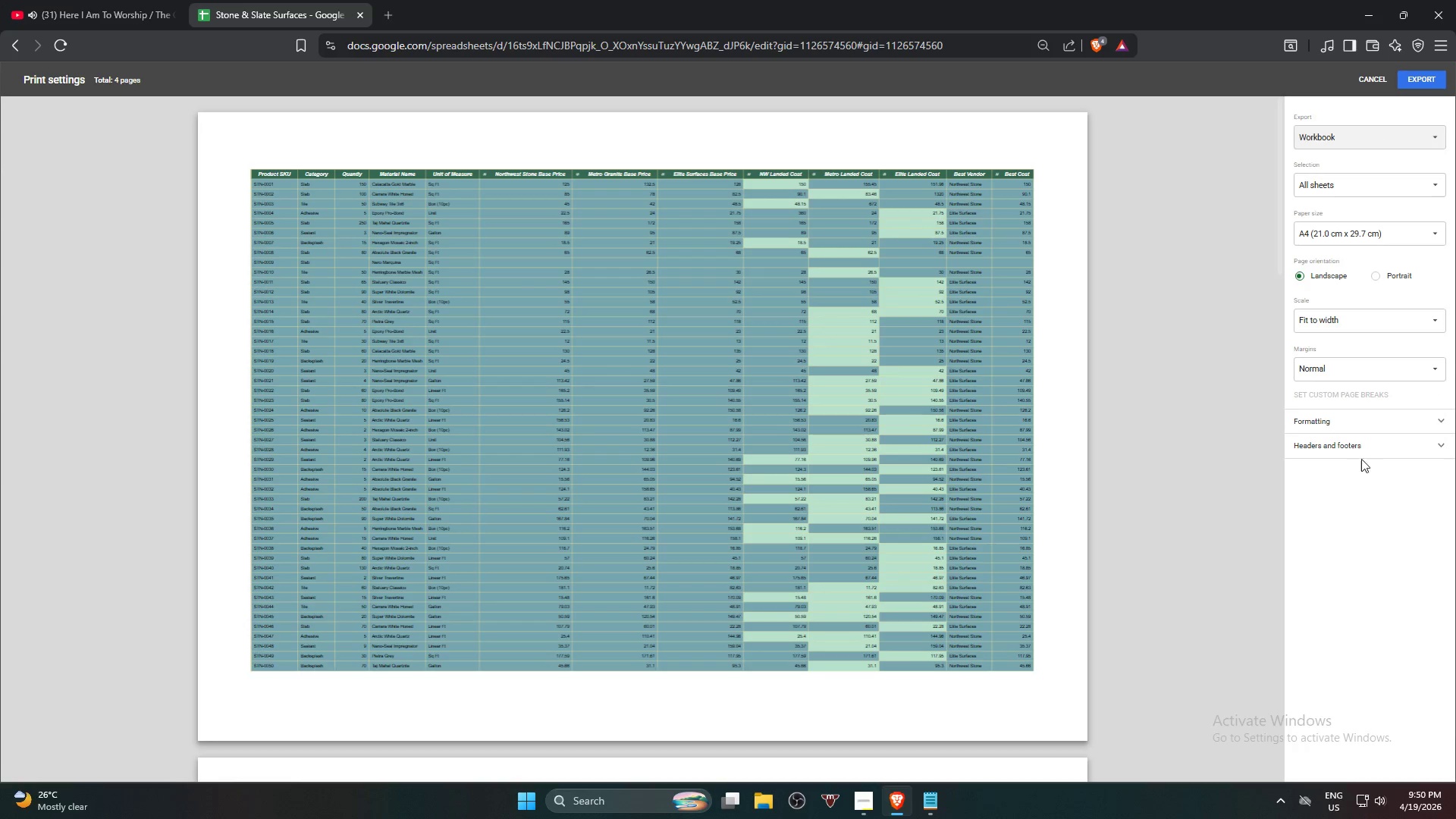 
left_click([1365, 451])
 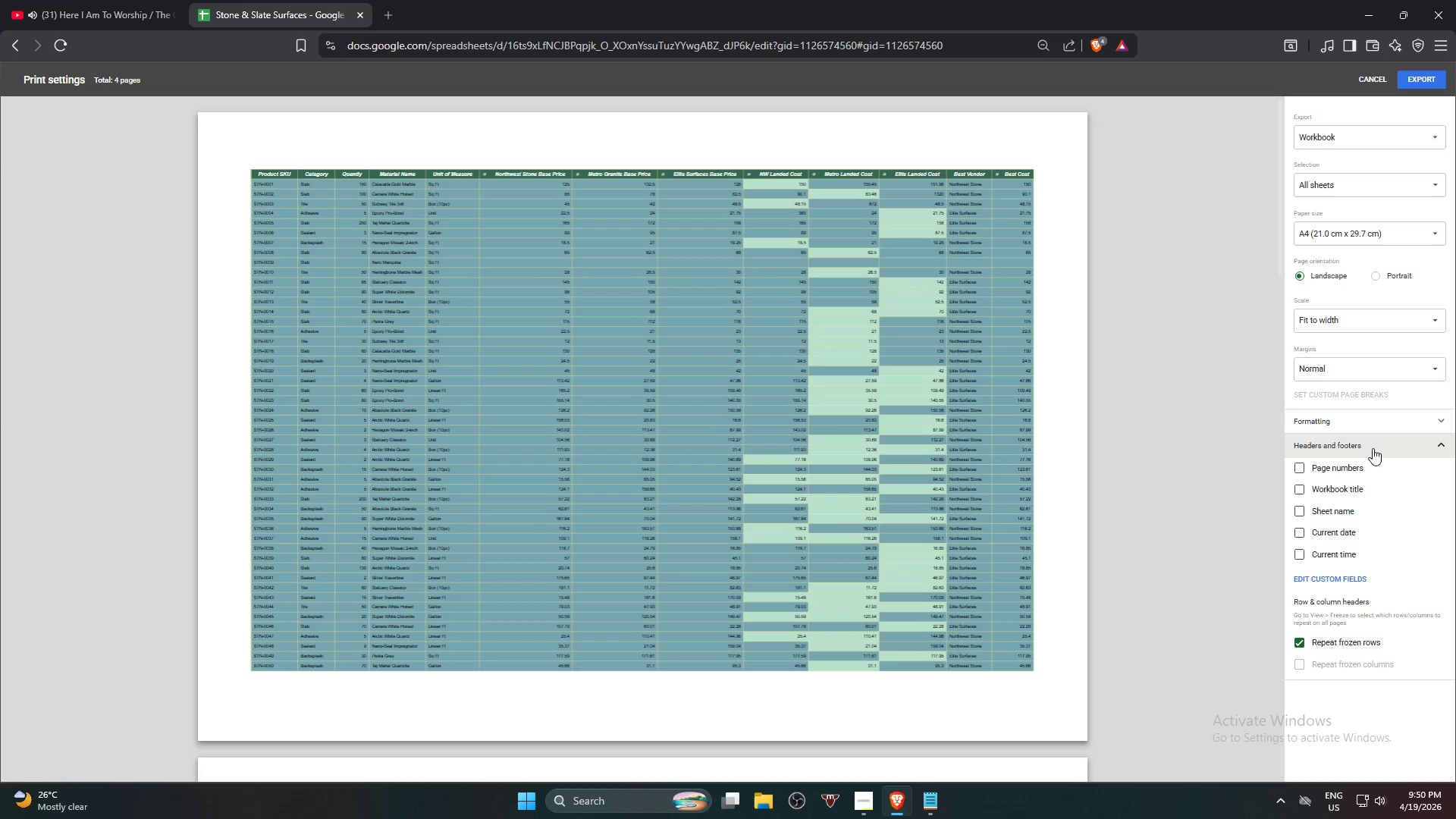 
left_click([1379, 444])
 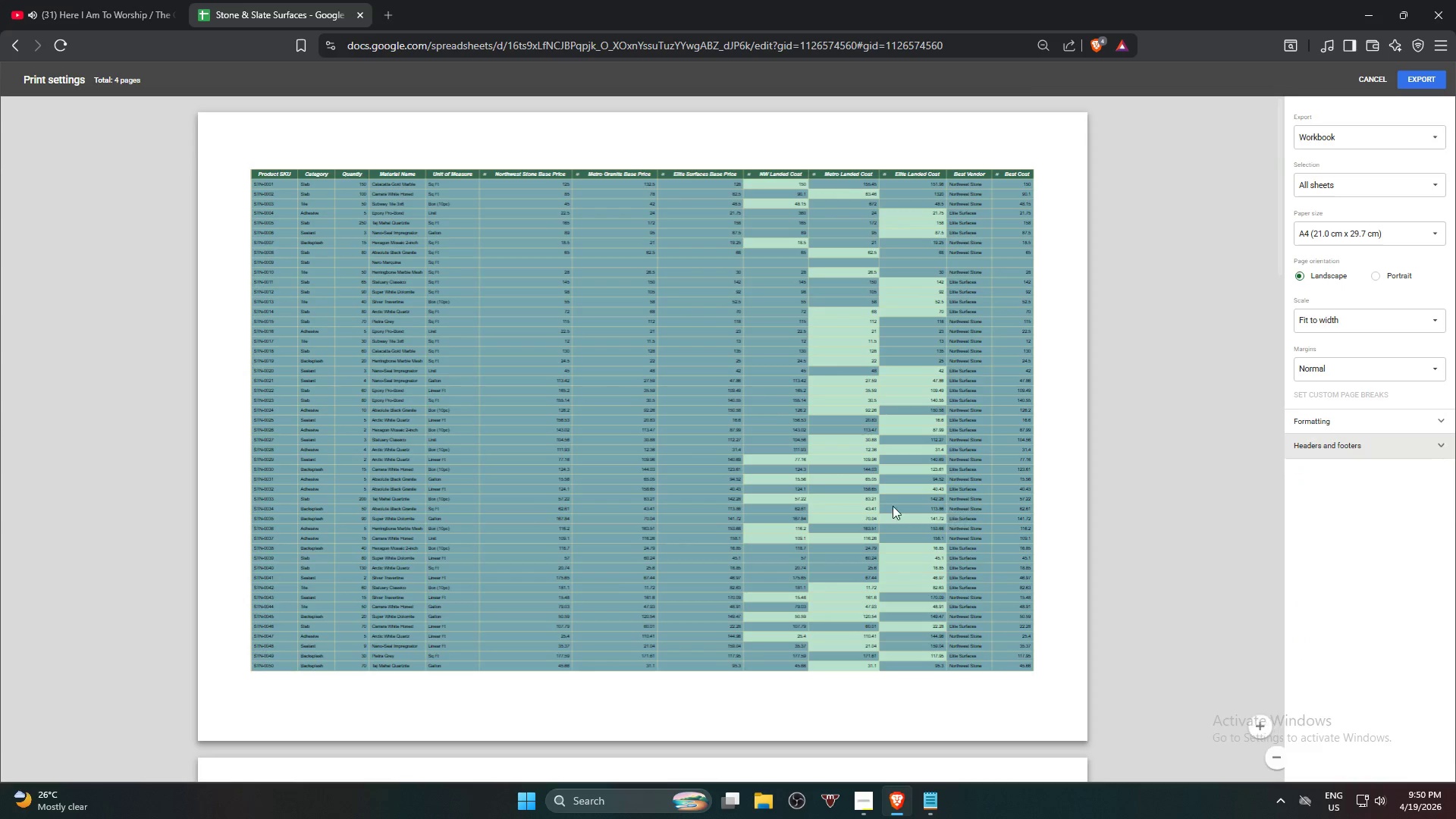 
scroll: coordinate [907, 463], scroll_direction: none, amount: 0.0
 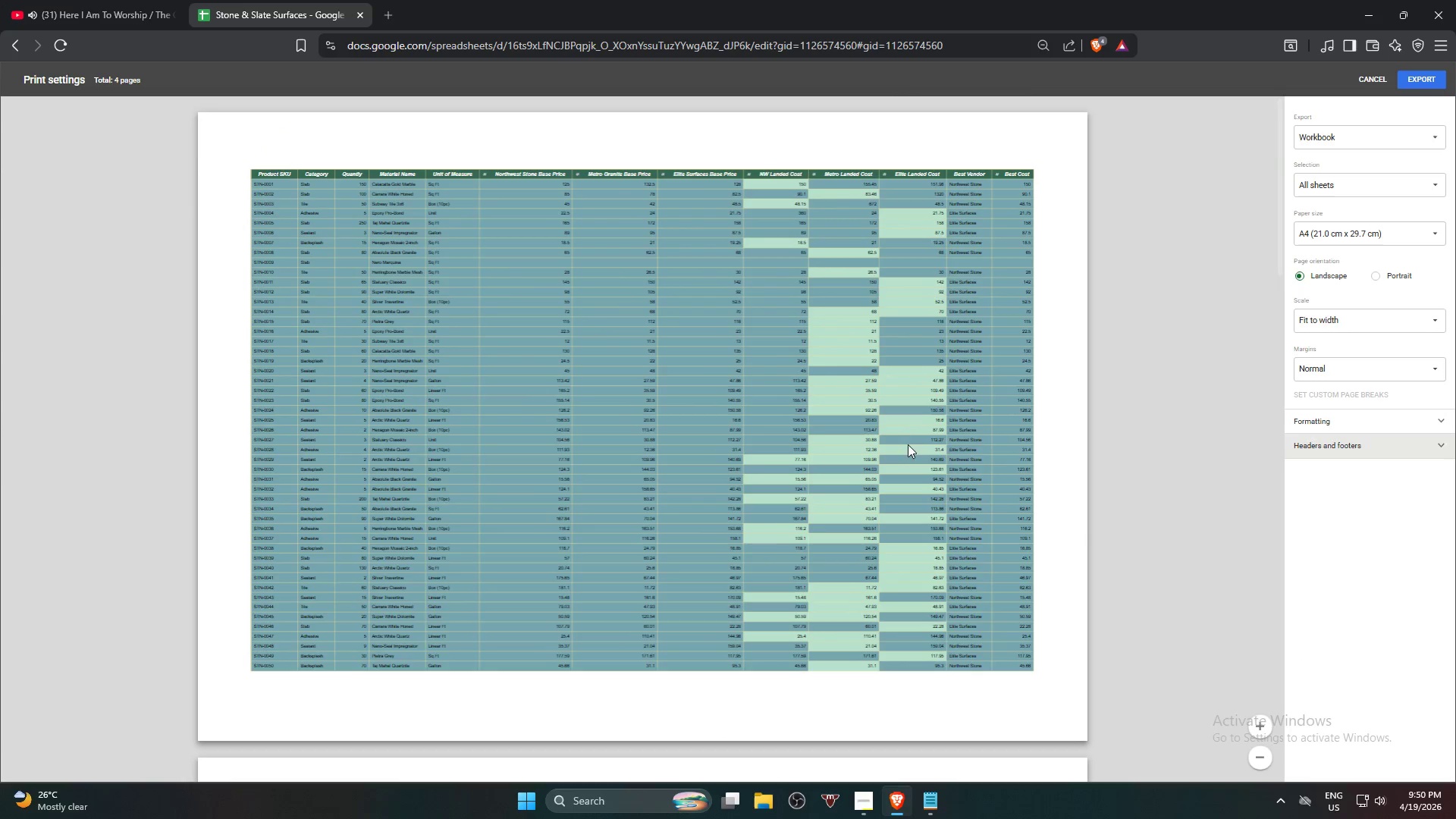 
scroll: coordinate [920, 439], scroll_direction: down, amount: 30.0
 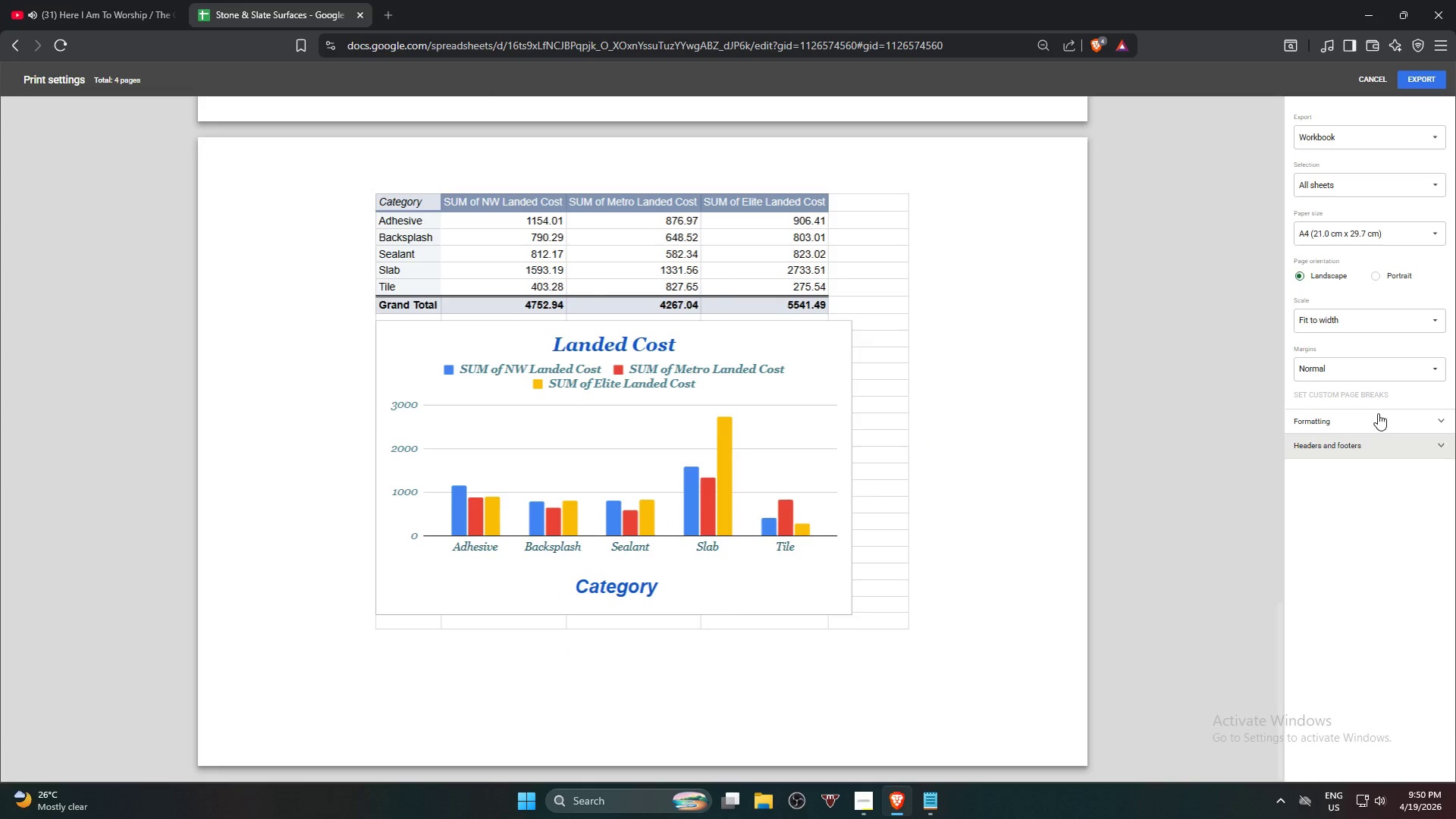 
left_click([1376, 419])
 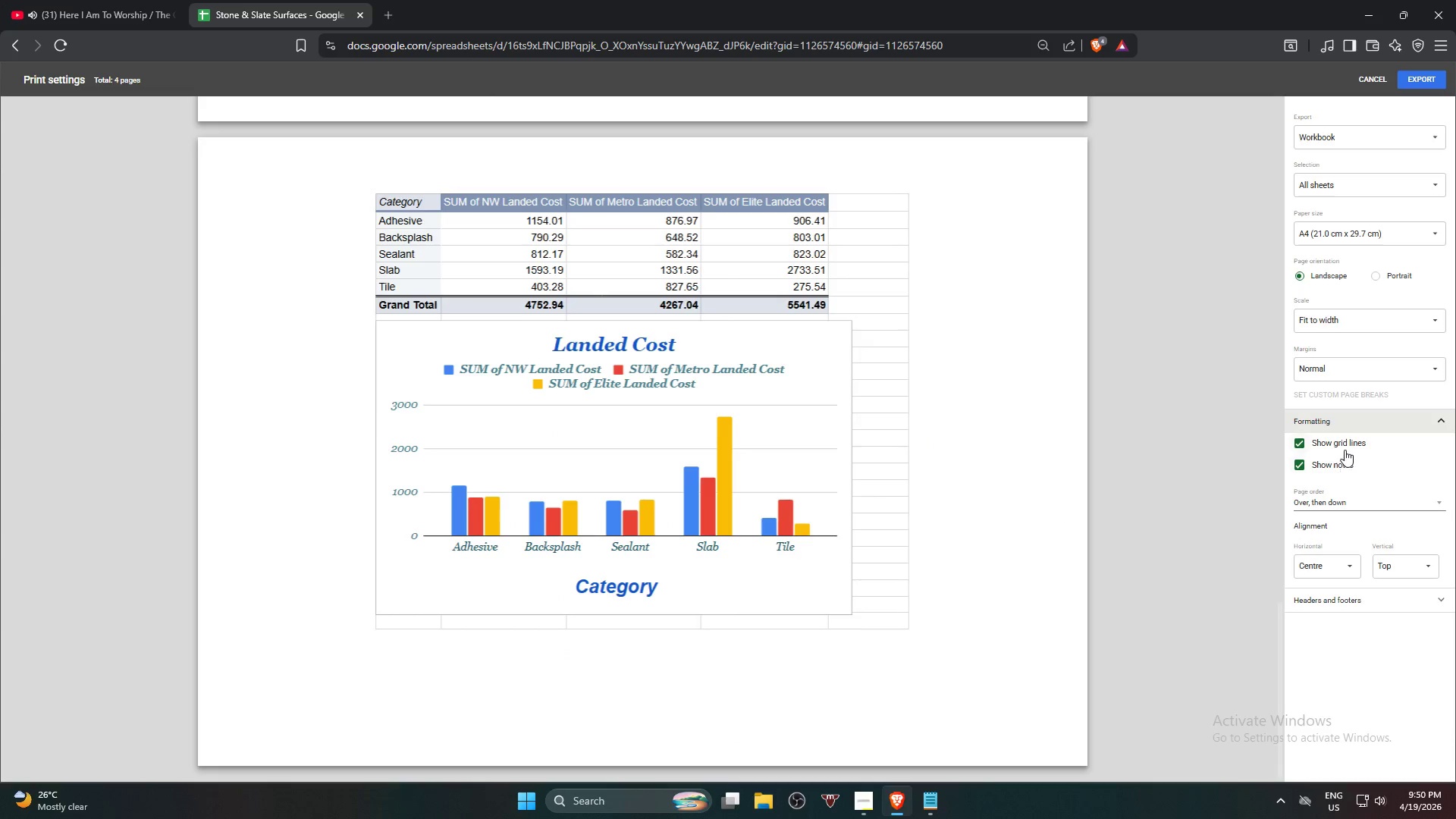 
left_click([1346, 444])
 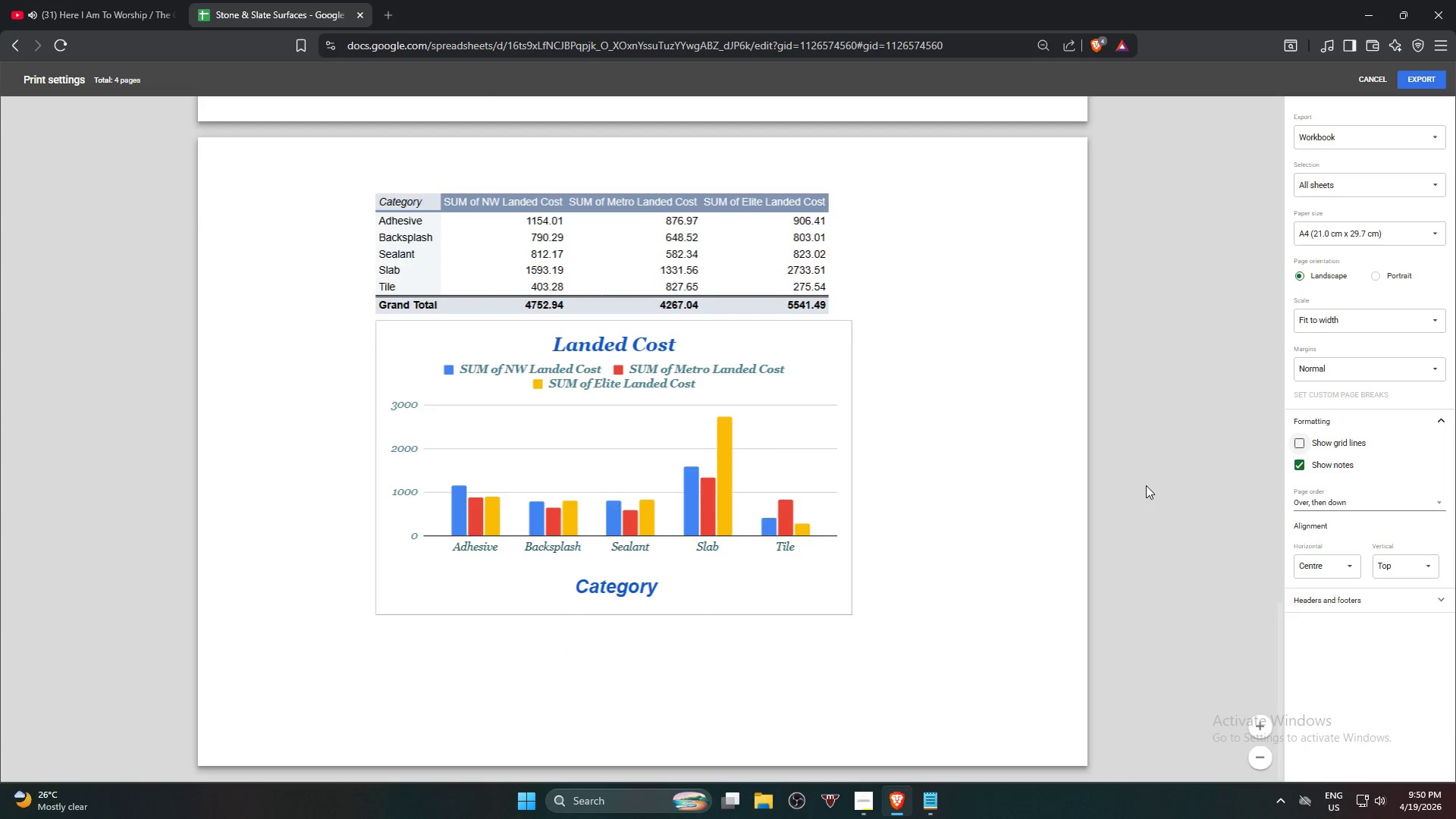 
scroll: coordinate [1128, 445], scroll_direction: down, amount: 1.0
 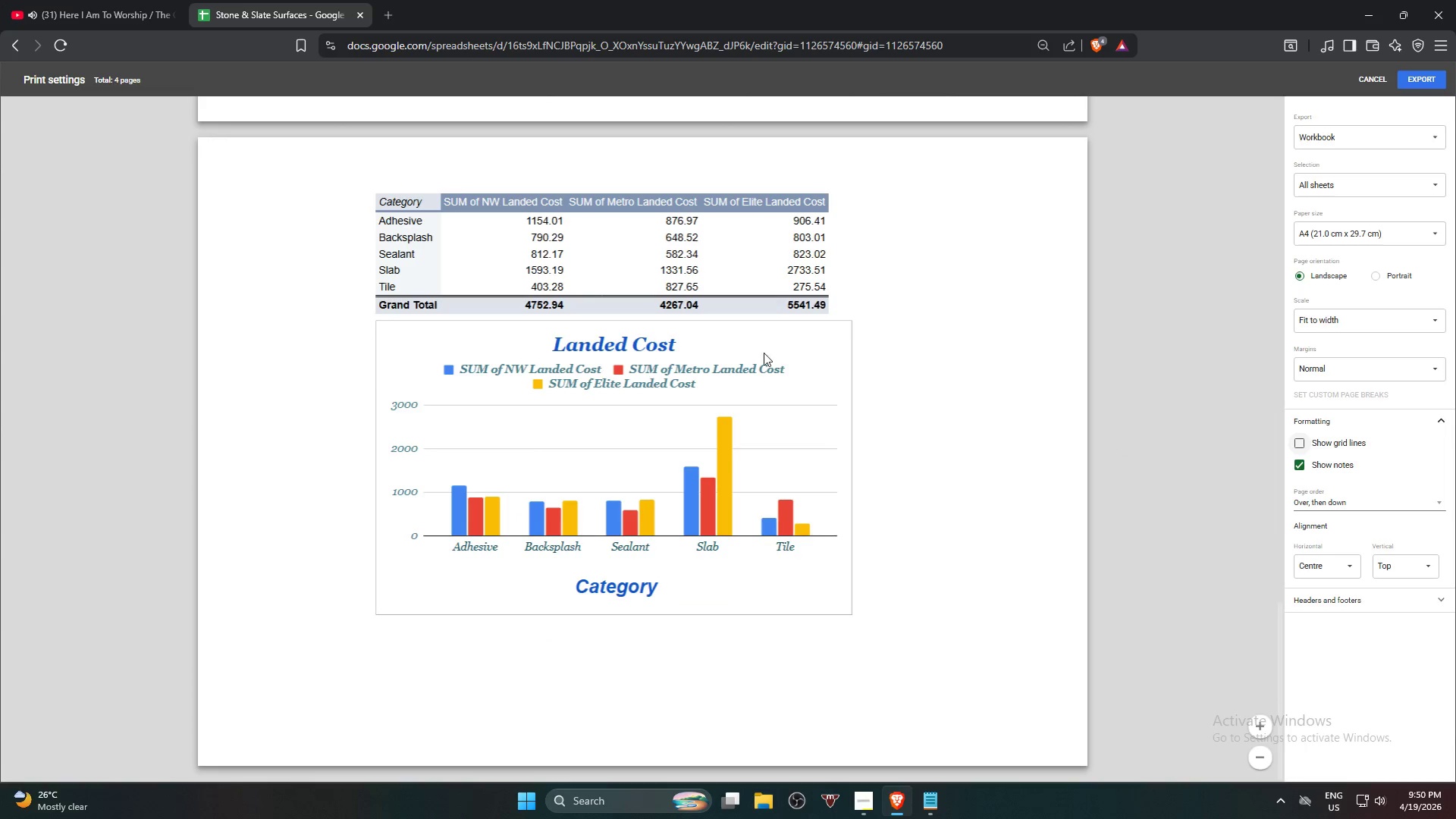 
scroll: coordinate [1126, 333], scroll_direction: up, amount: 32.0
 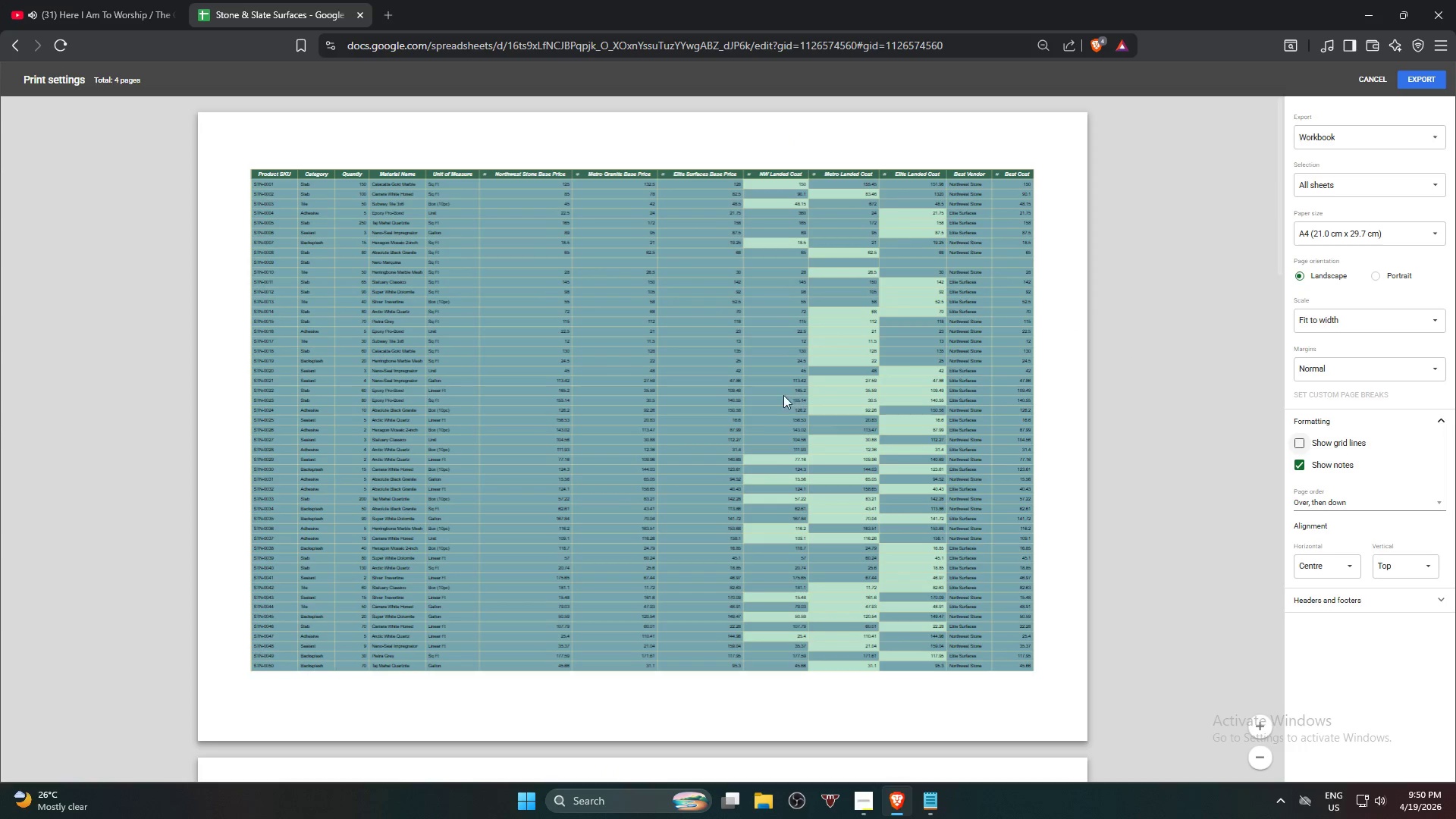 
hold_key(key=ControlLeft, duration=2.03)
scroll: coordinate [737, 423], scroll_direction: up, amount: 3.0
 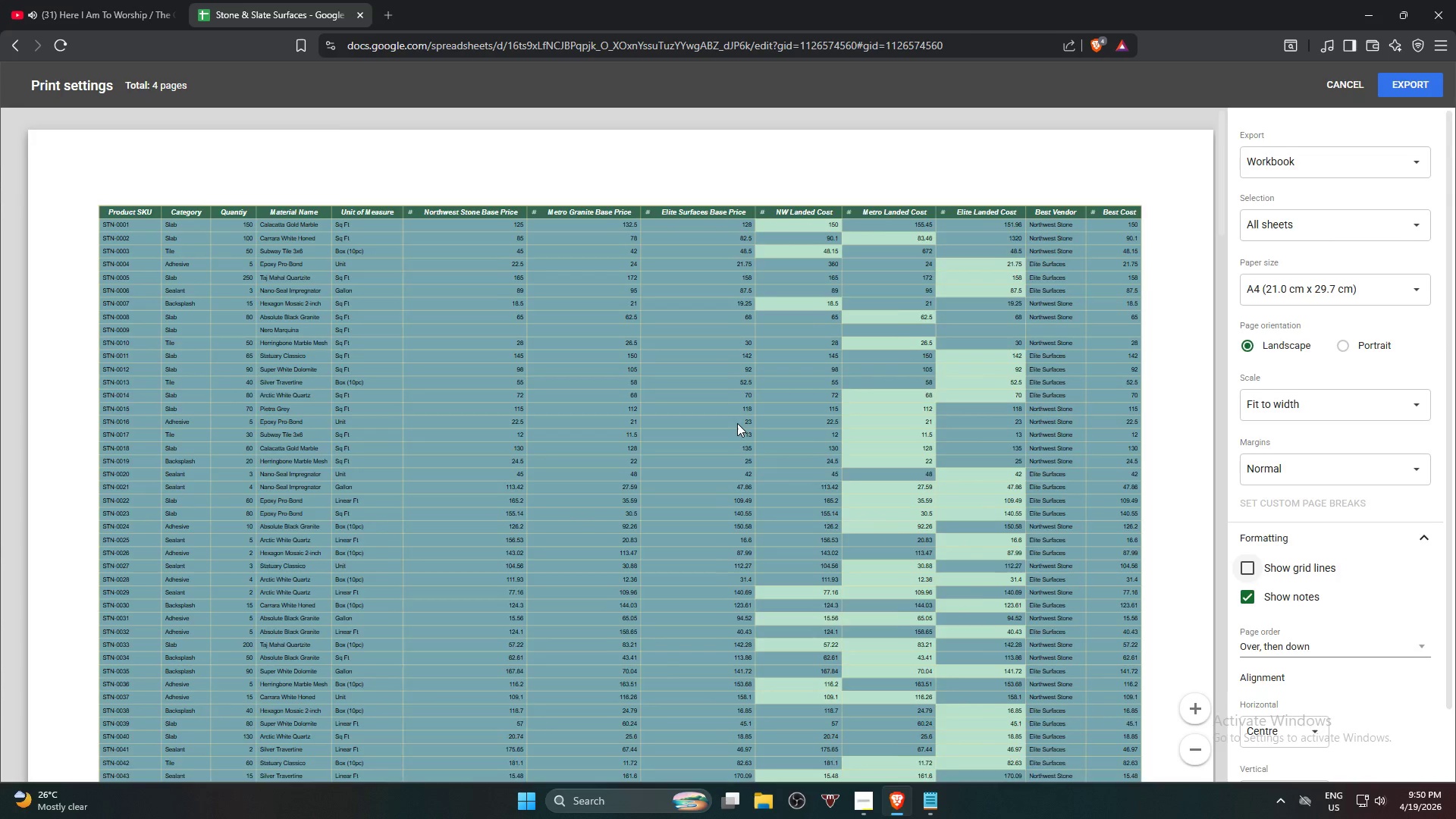 
scroll: coordinate [737, 423], scroll_direction: down, amount: 4.0
 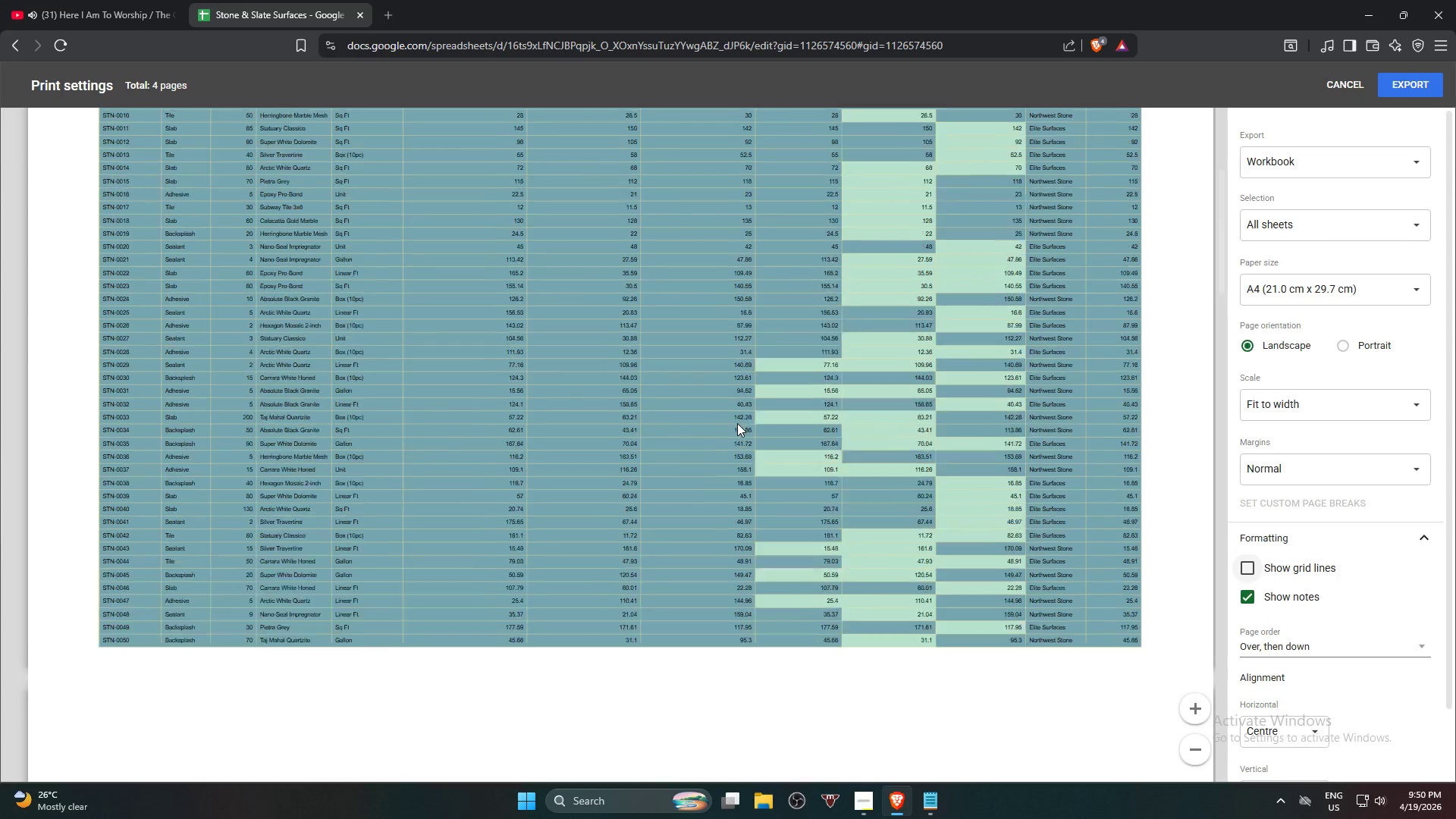 
scroll: coordinate [737, 422], scroll_direction: up, amount: 6.0
 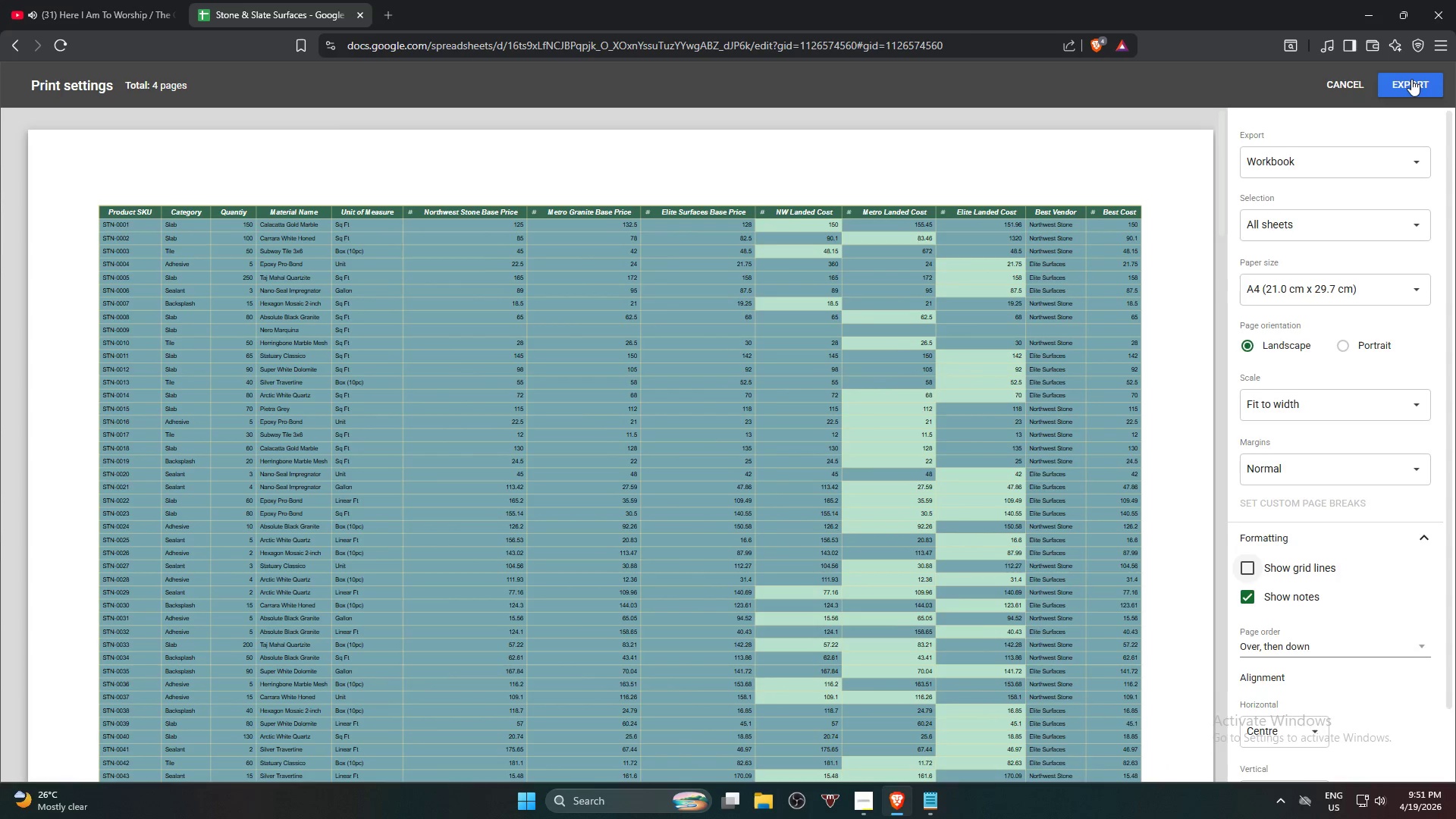 
left_click([1413, 80])
 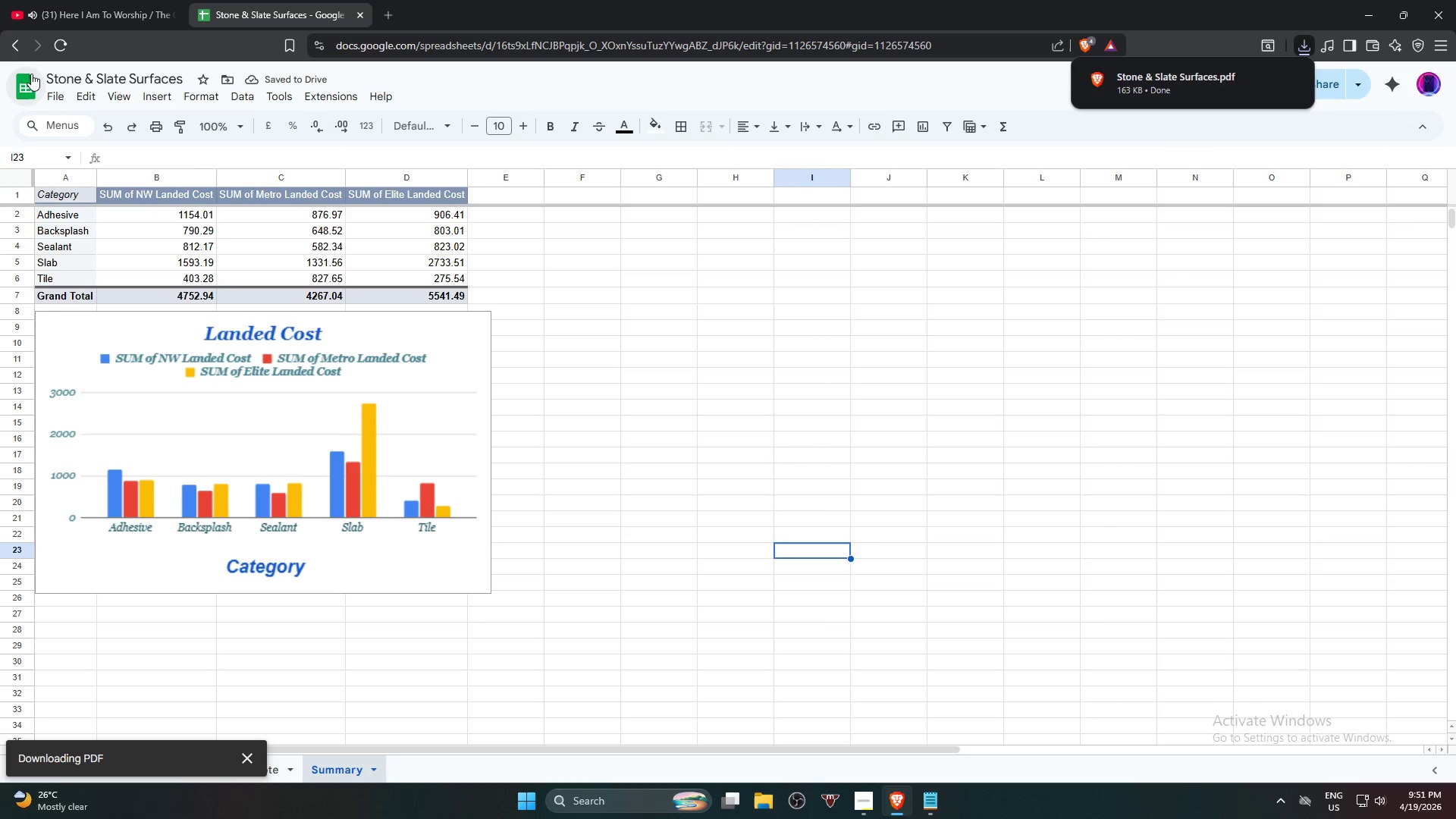 
left_click([58, 97])
 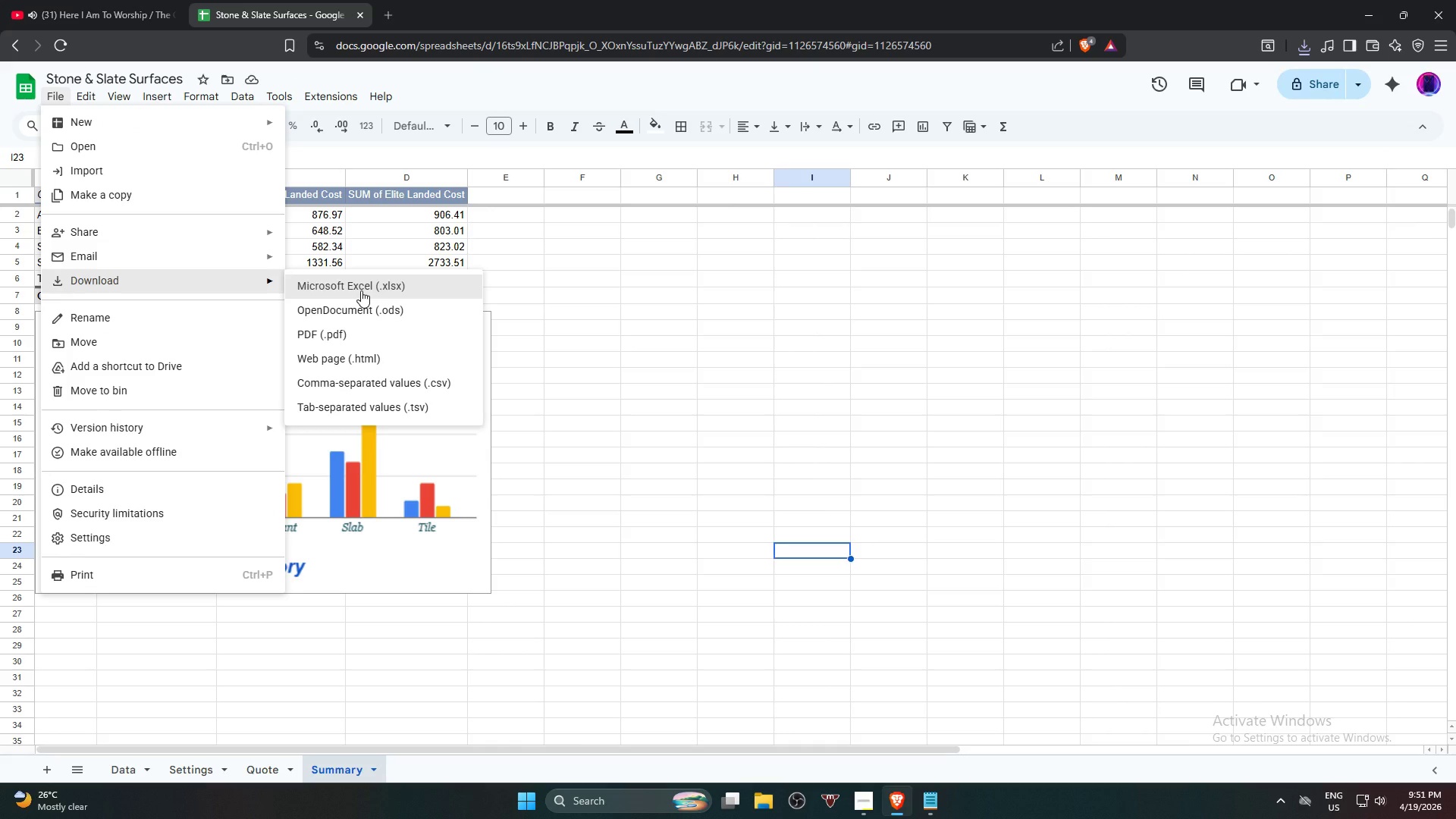 
wait(5.53)
 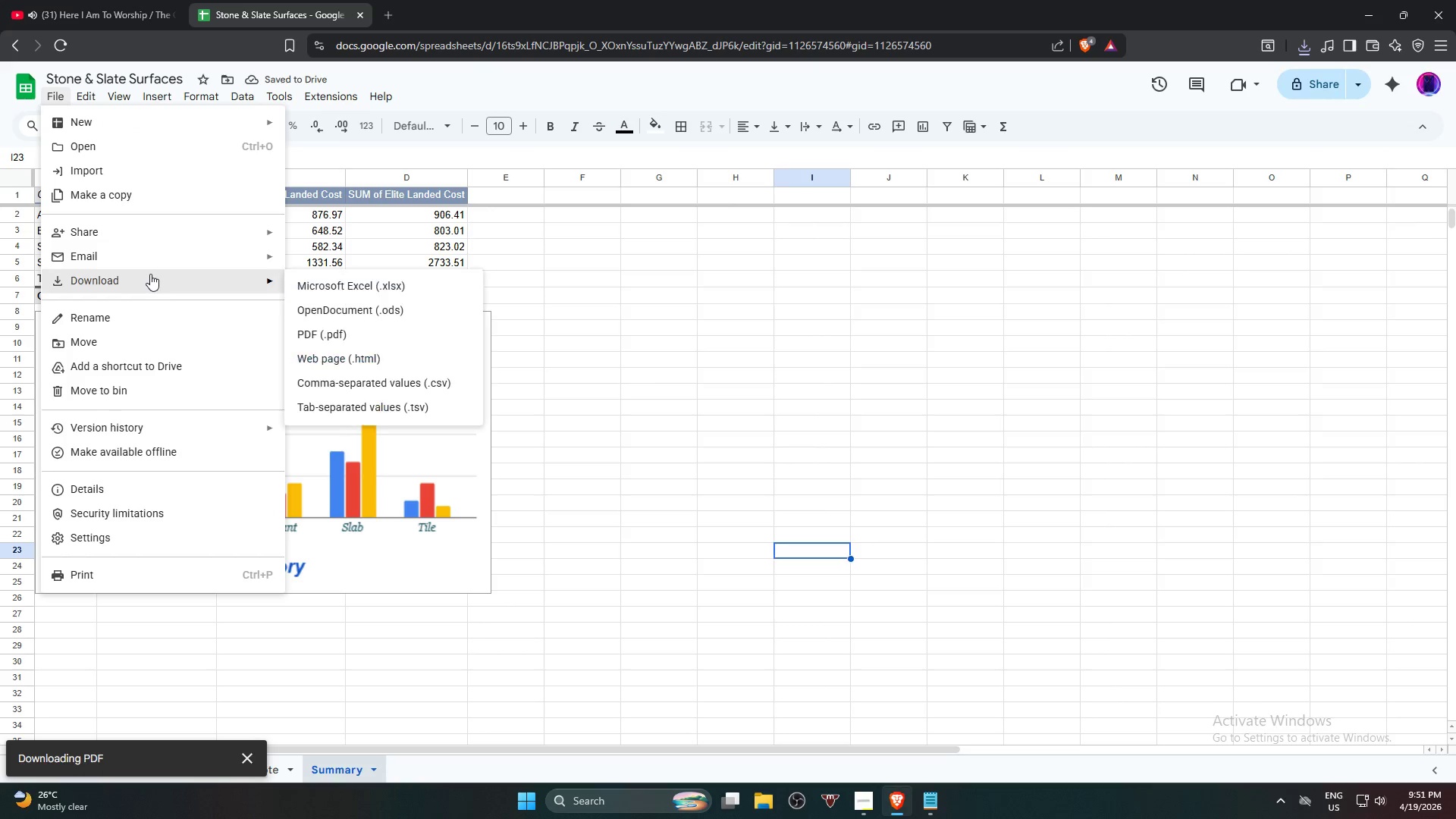 
left_click([361, 290])
 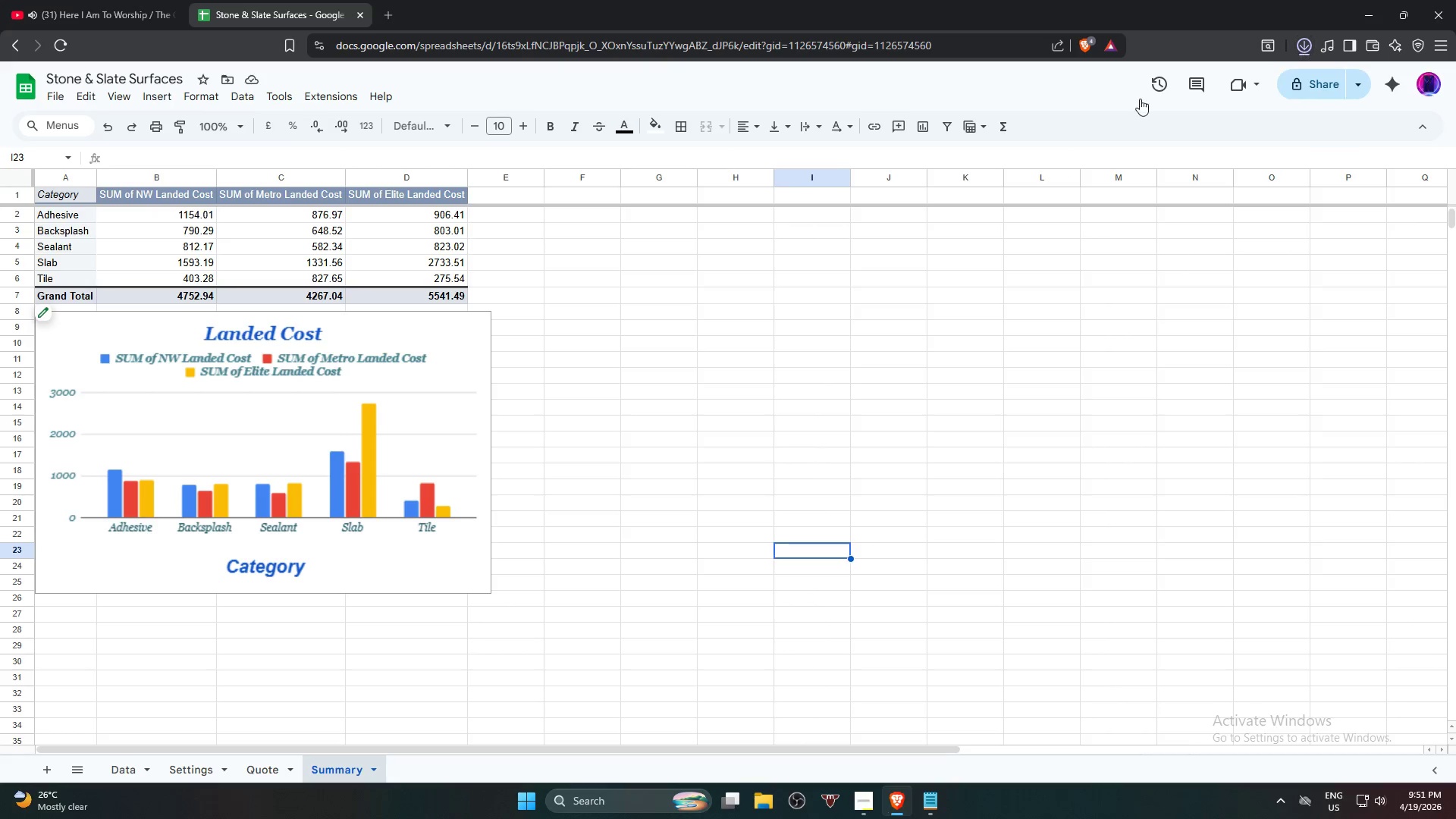 
mouse_move([1327, 81])
 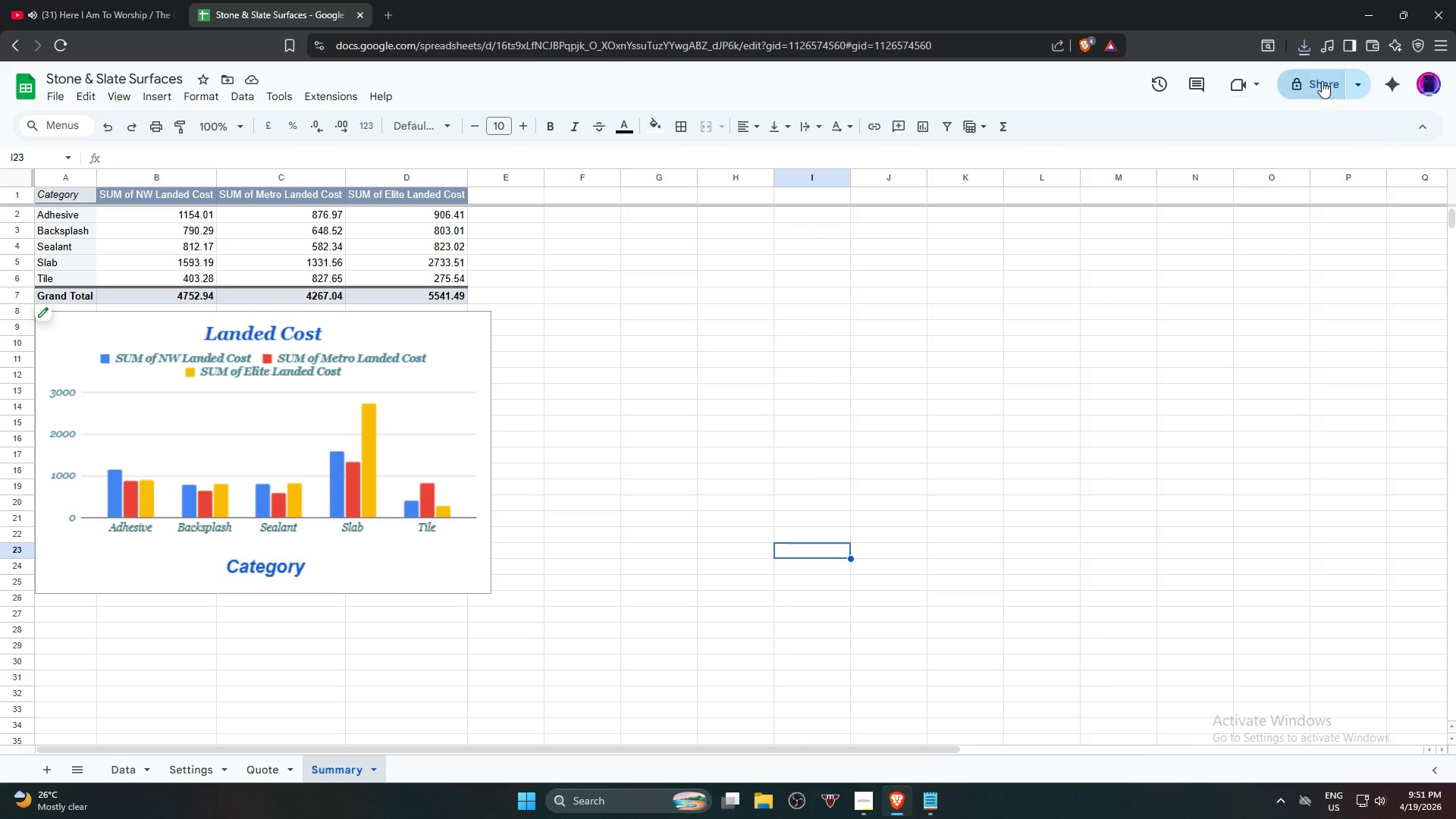 
left_click([1322, 81])
 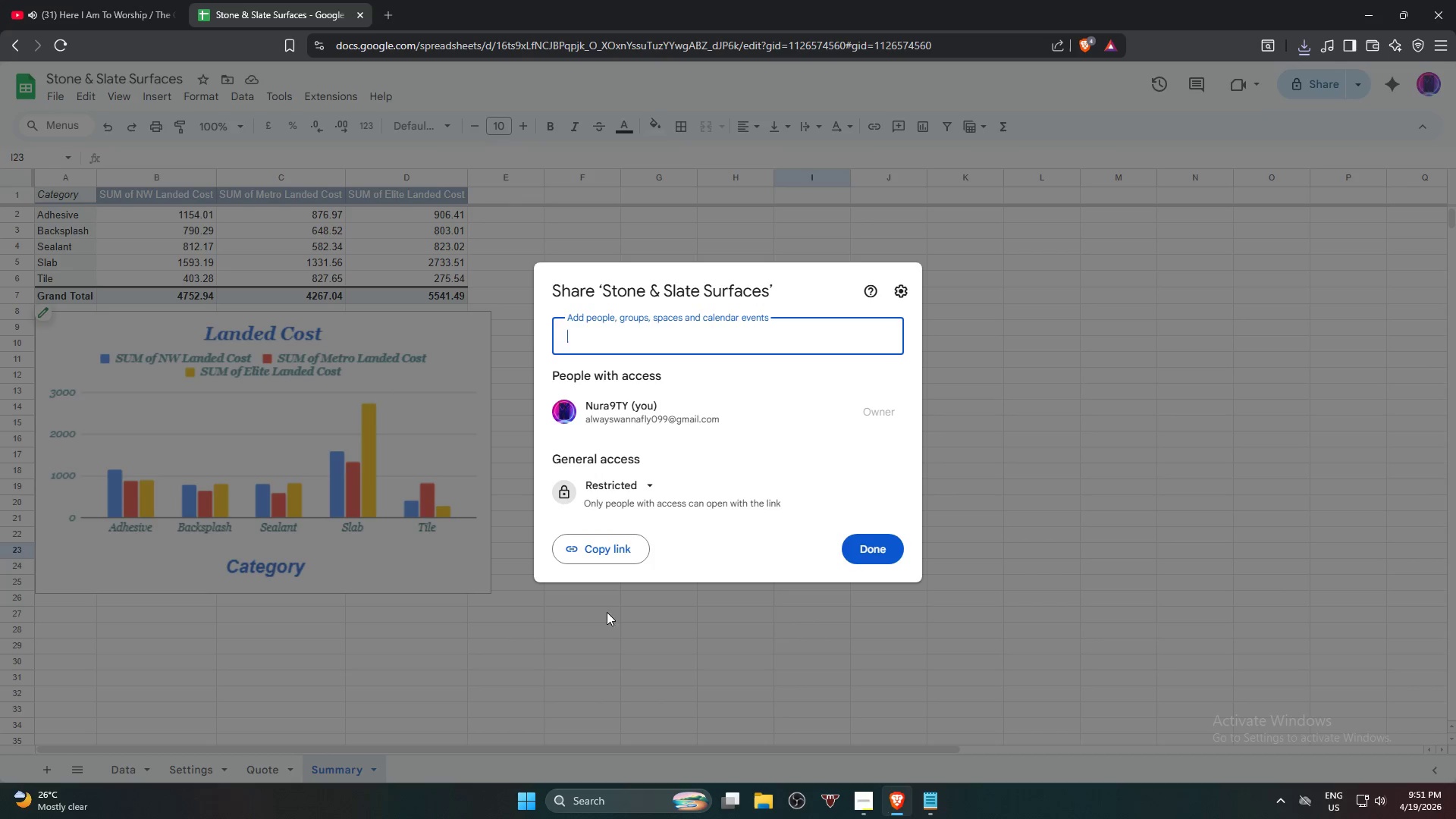 
left_click([673, 499])
 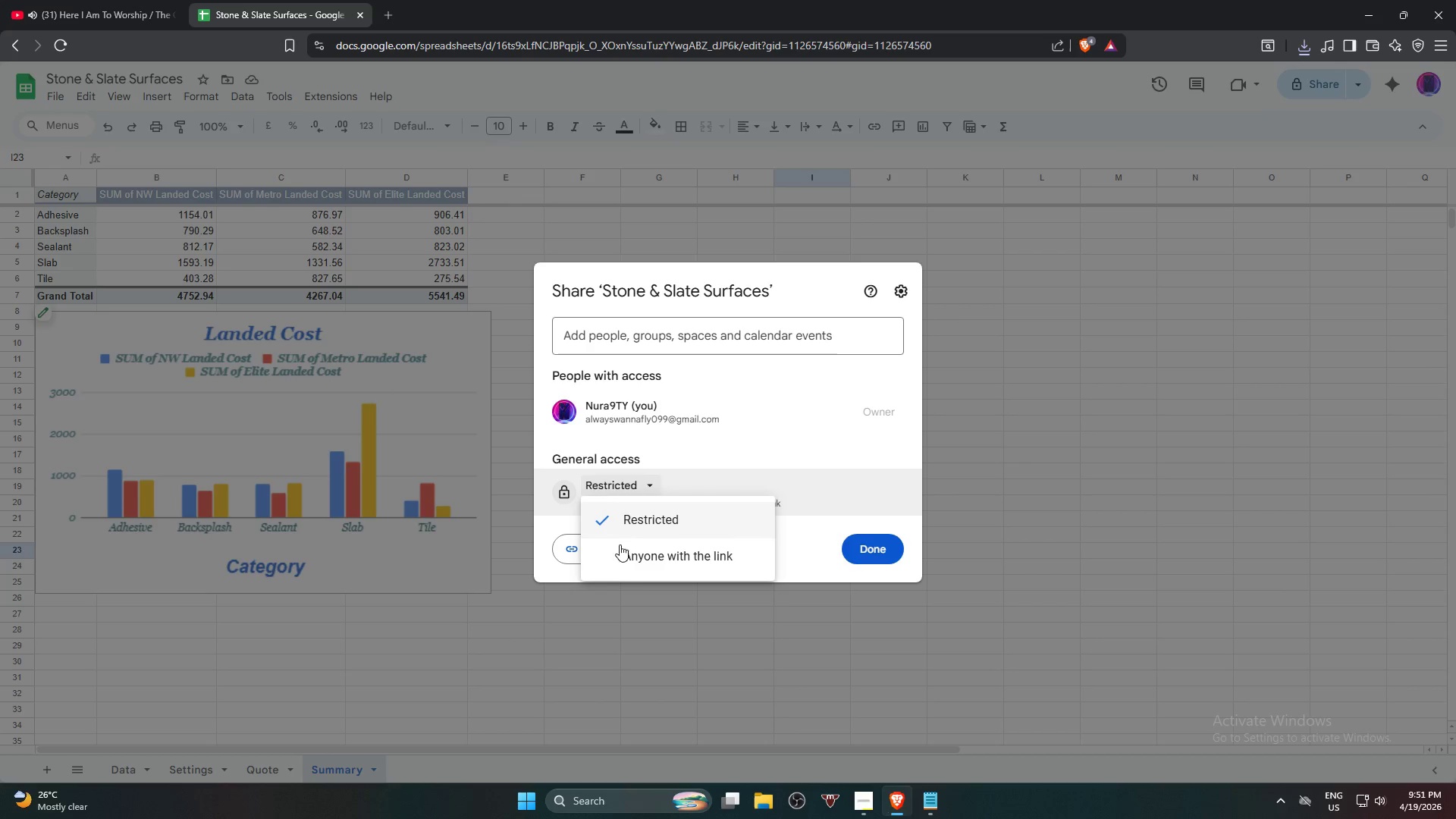 
left_click([662, 560])
 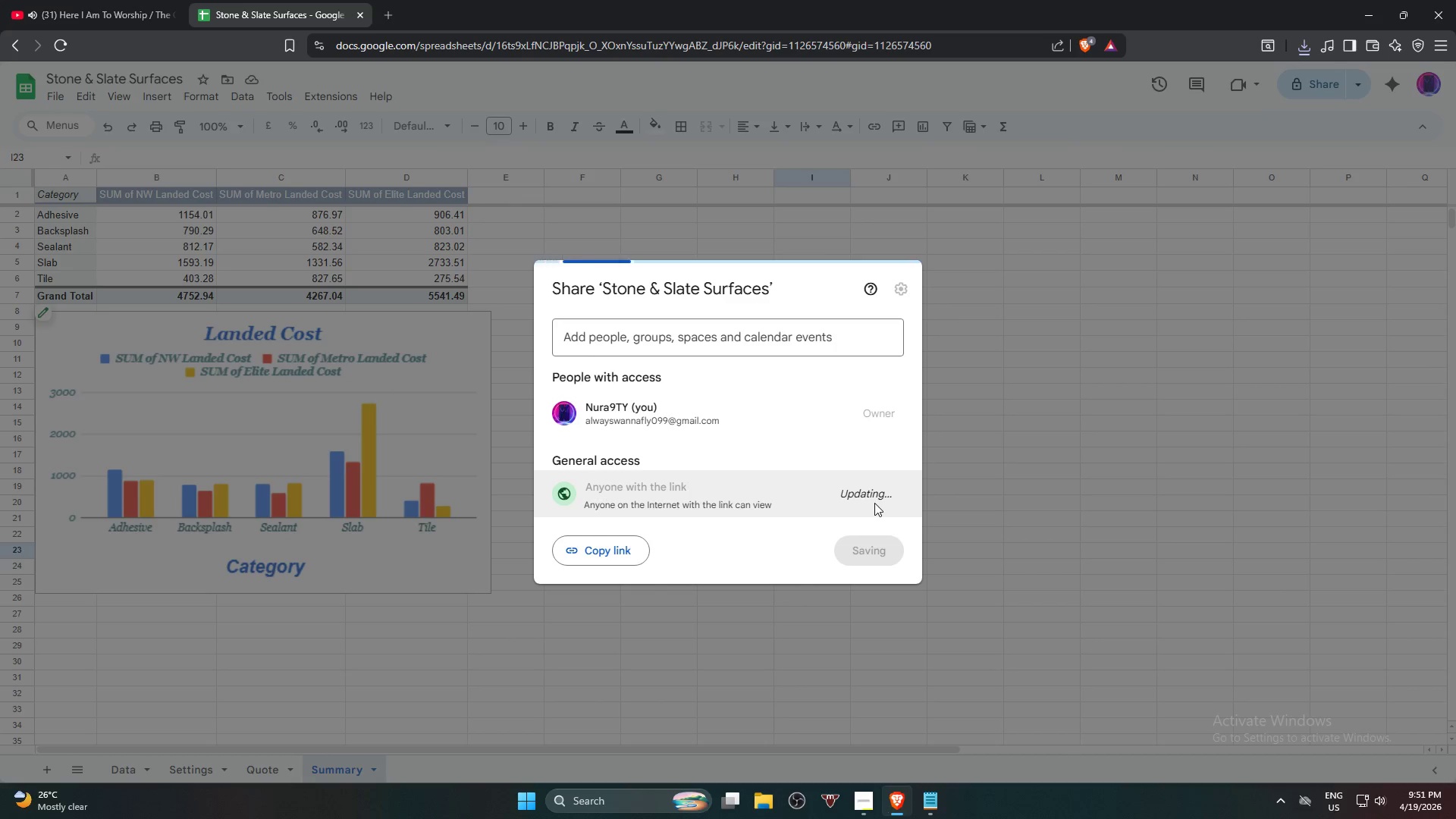 
left_click([875, 497])
 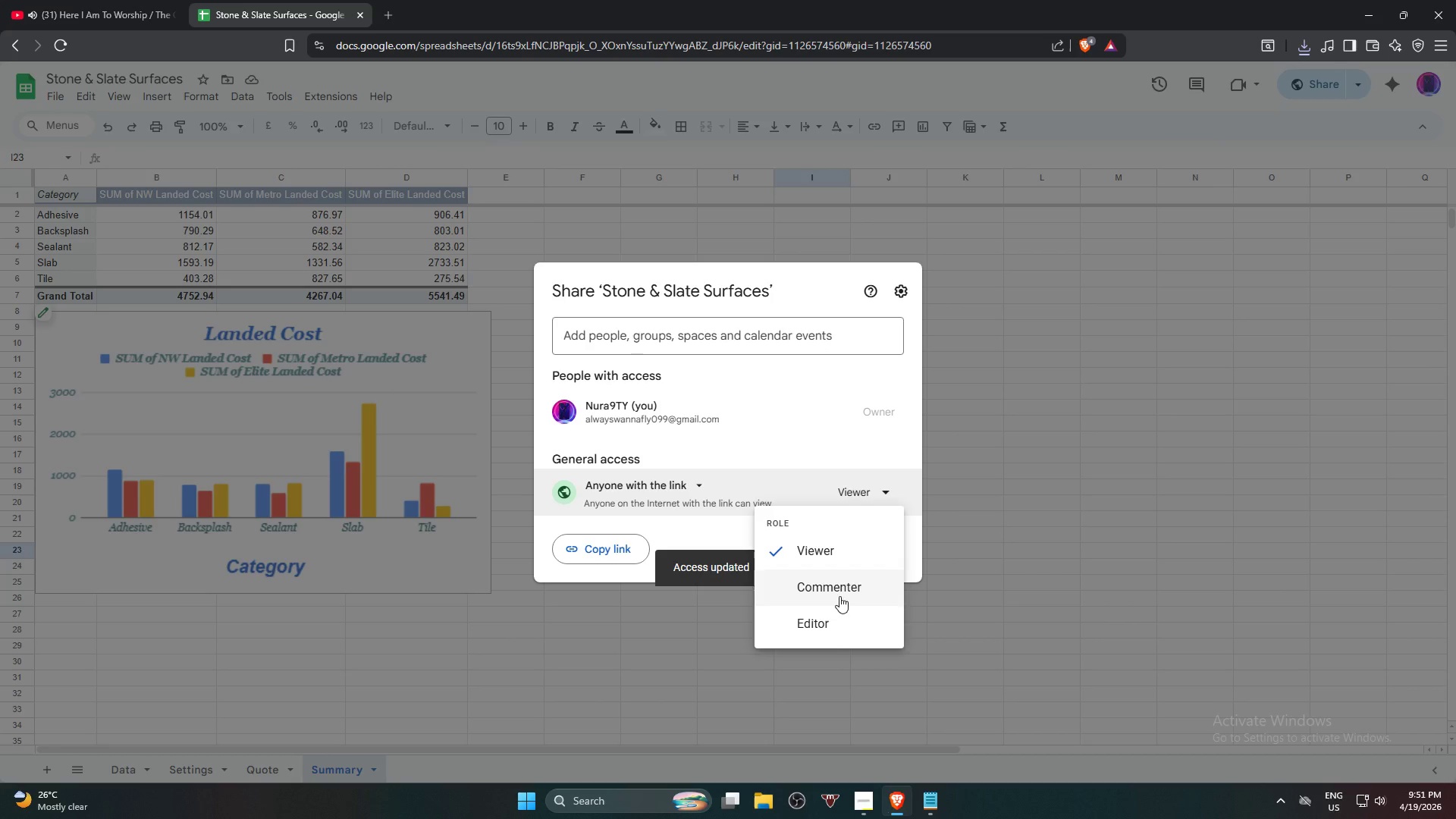 